 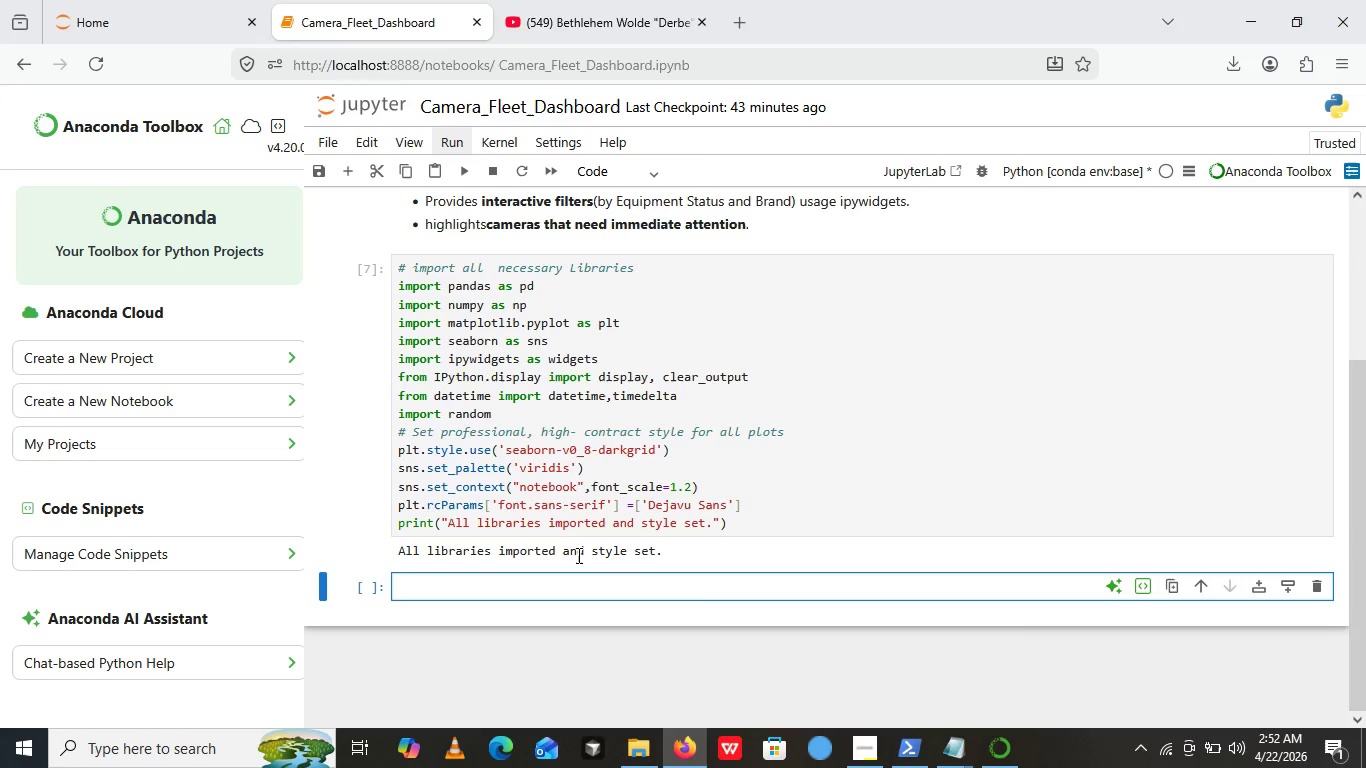 
key(Shift+3)
 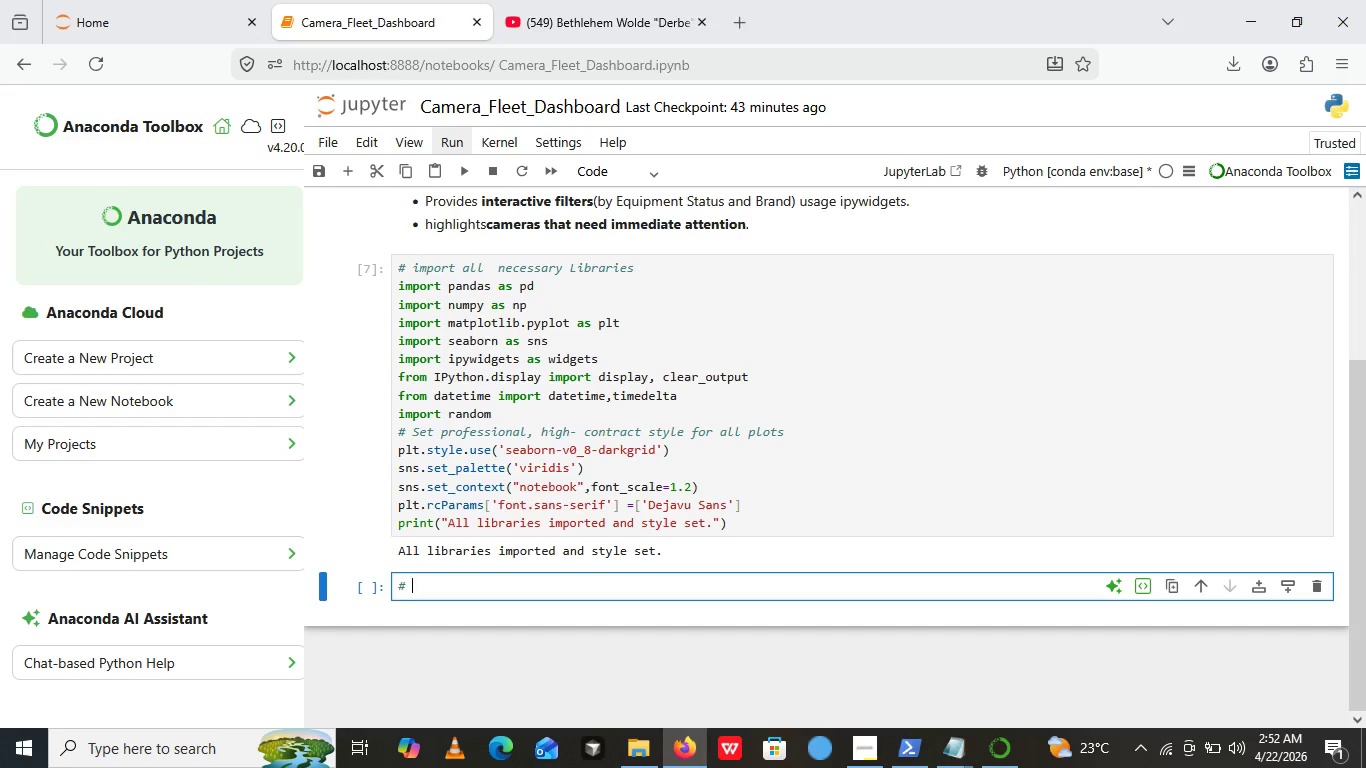 
key(Space)
 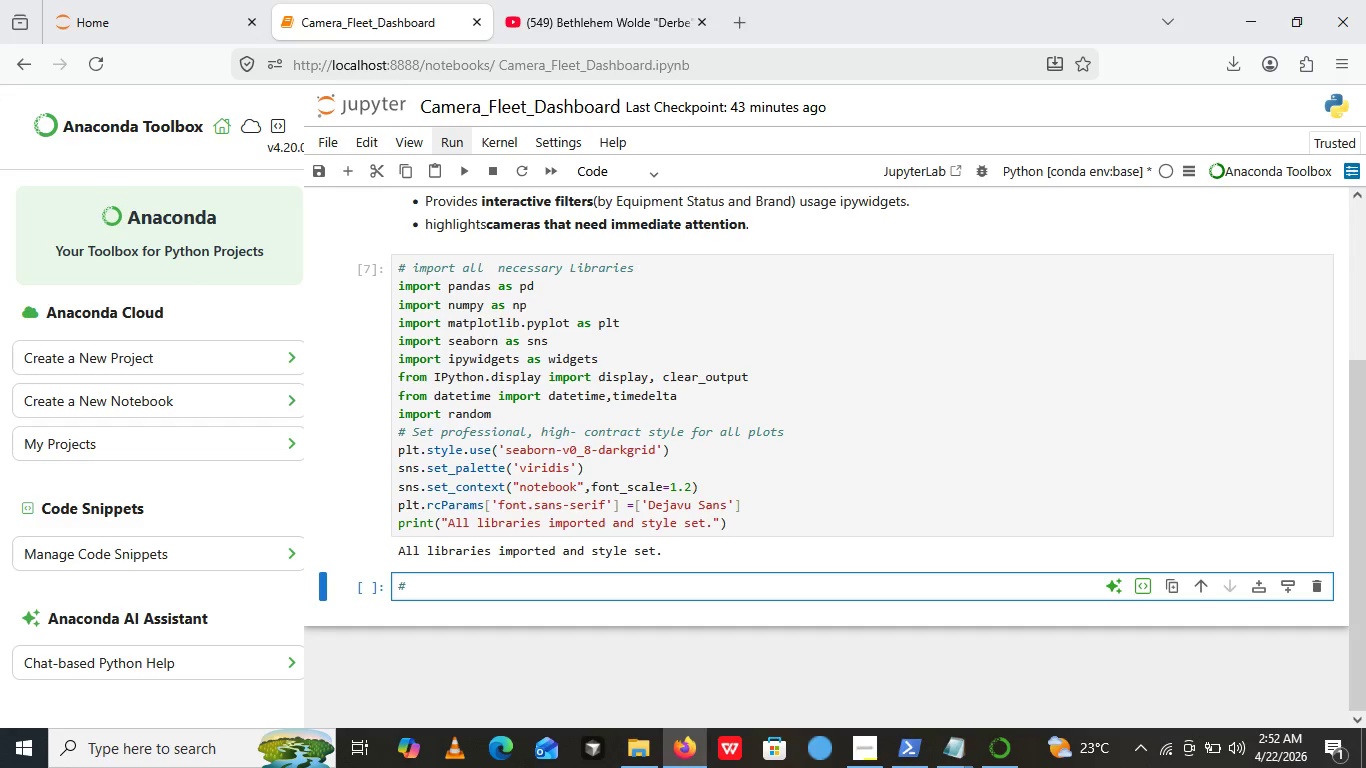 
type(Data)
 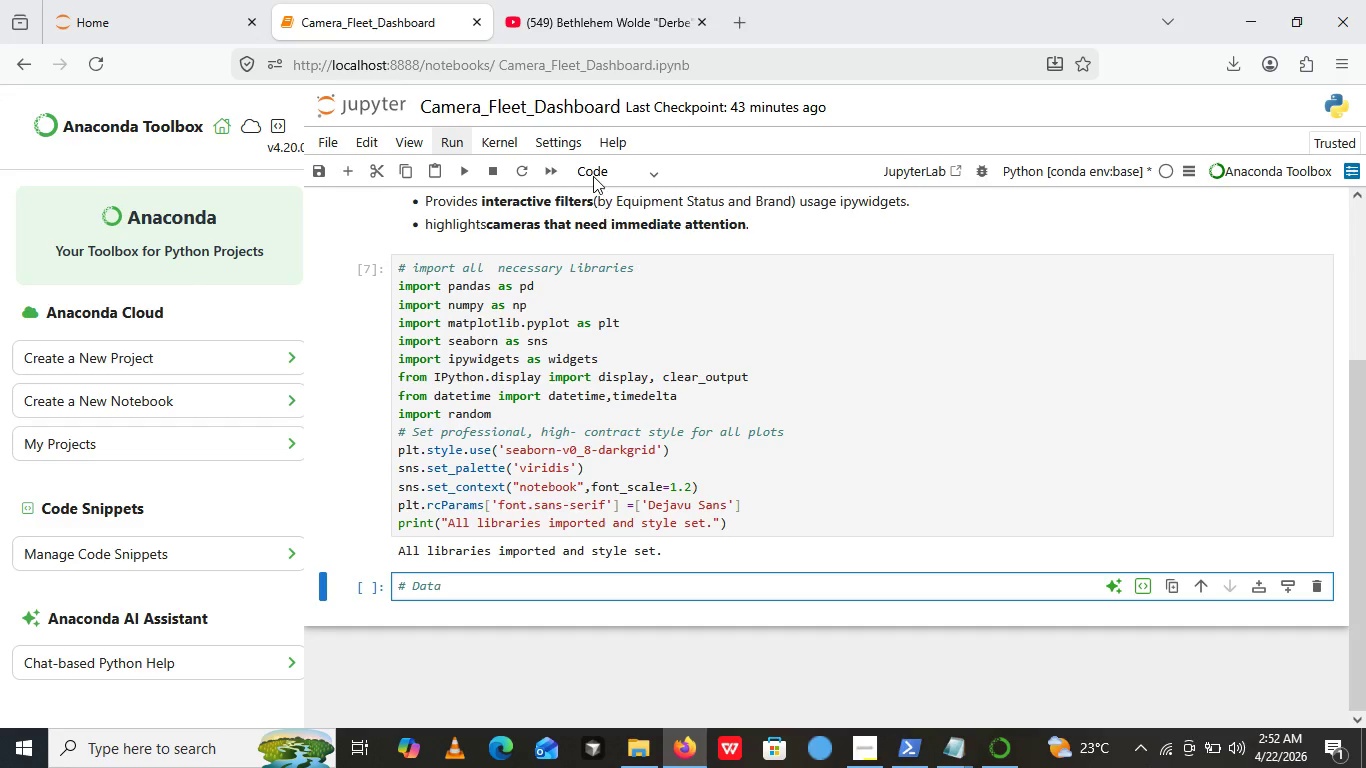 
left_click([593, 176])
 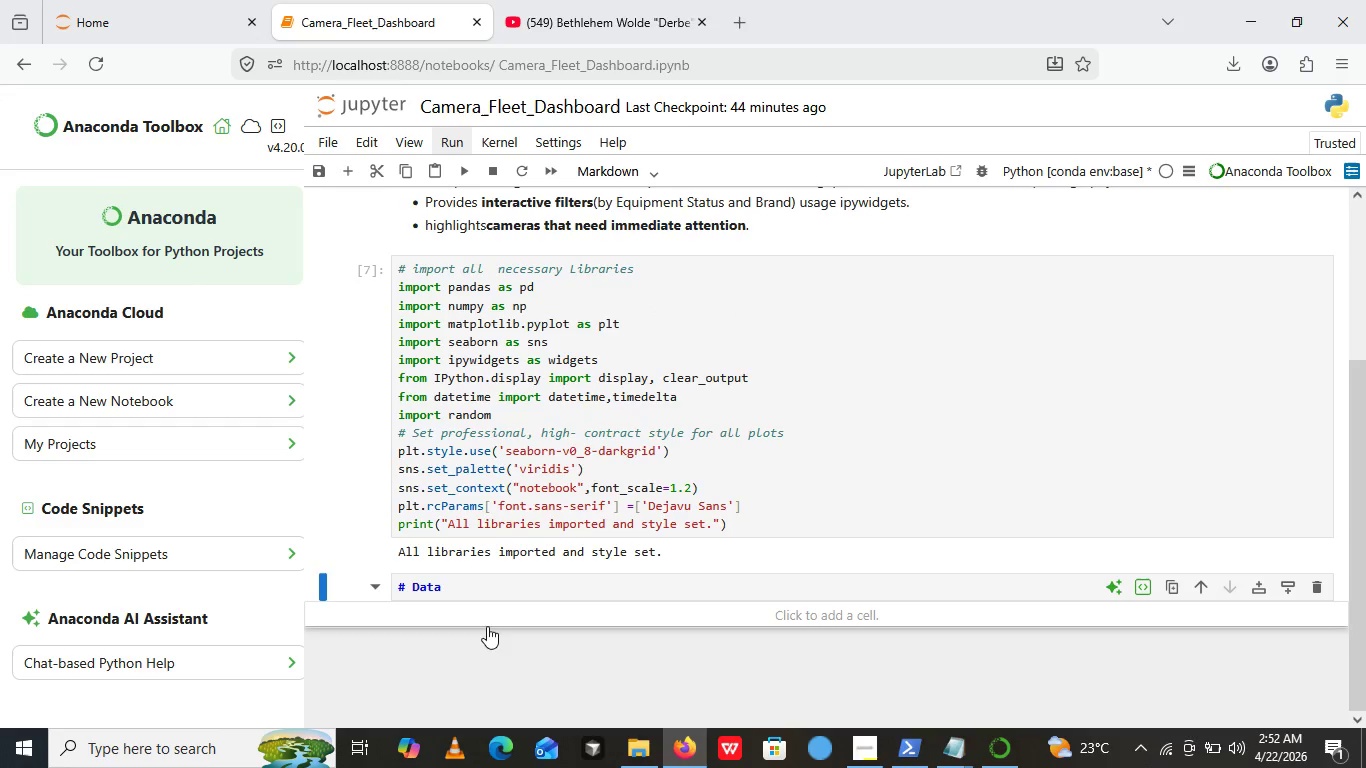 
left_click([495, 598])
 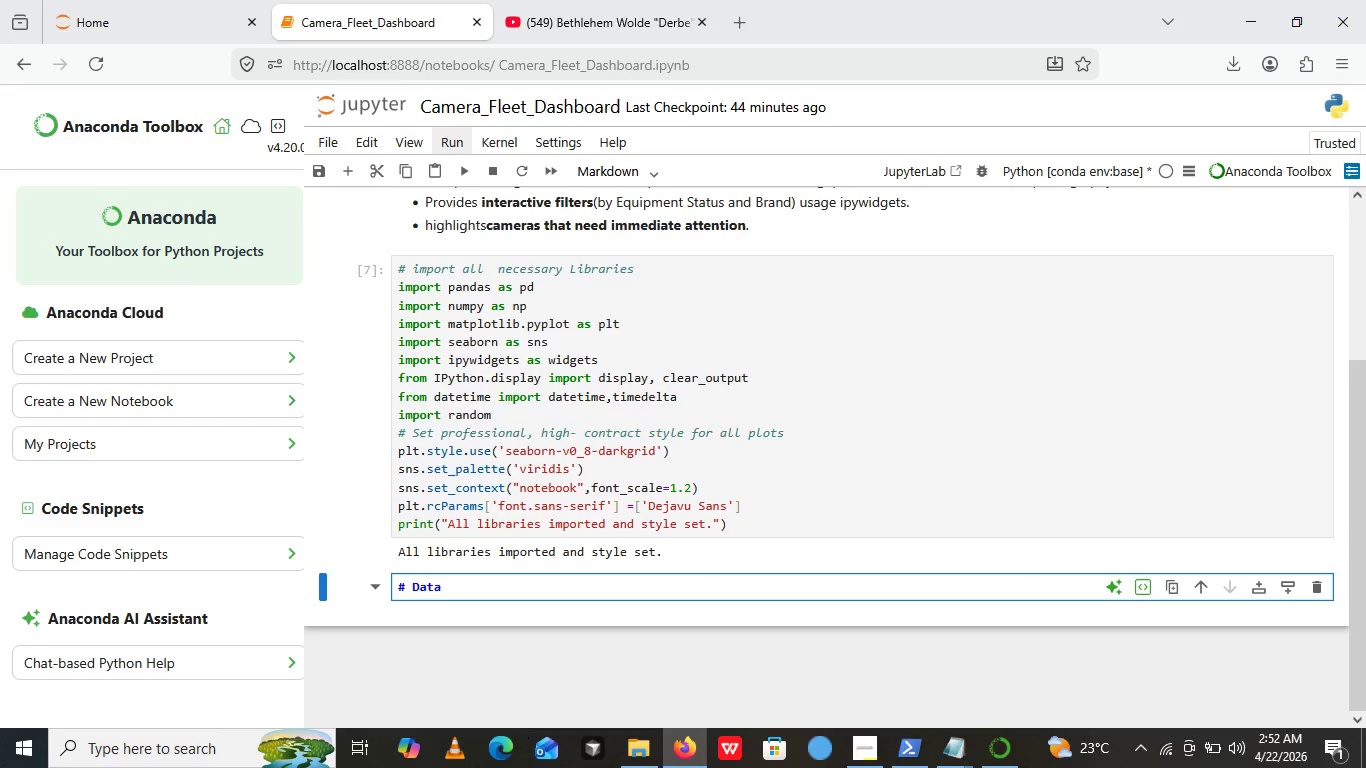 
type( Inte)
 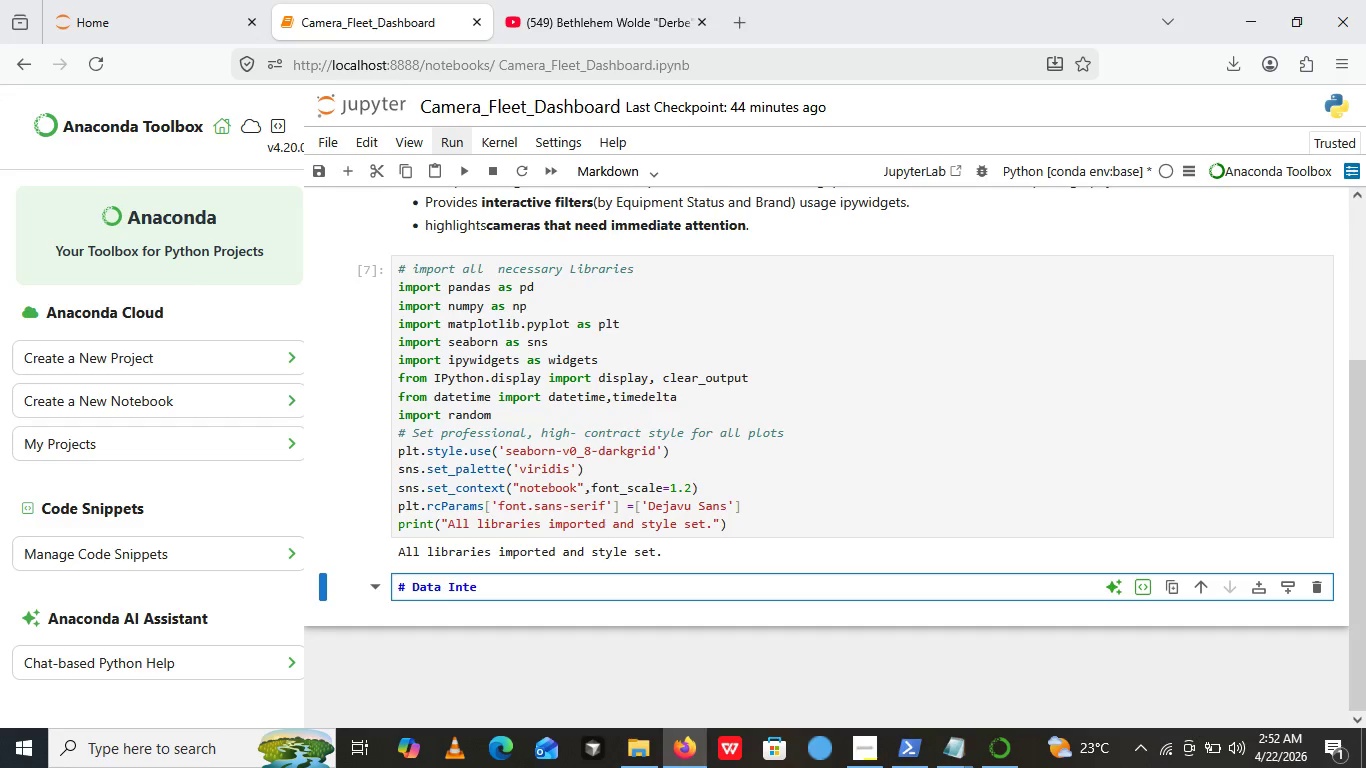 
left_click([605, 17])
 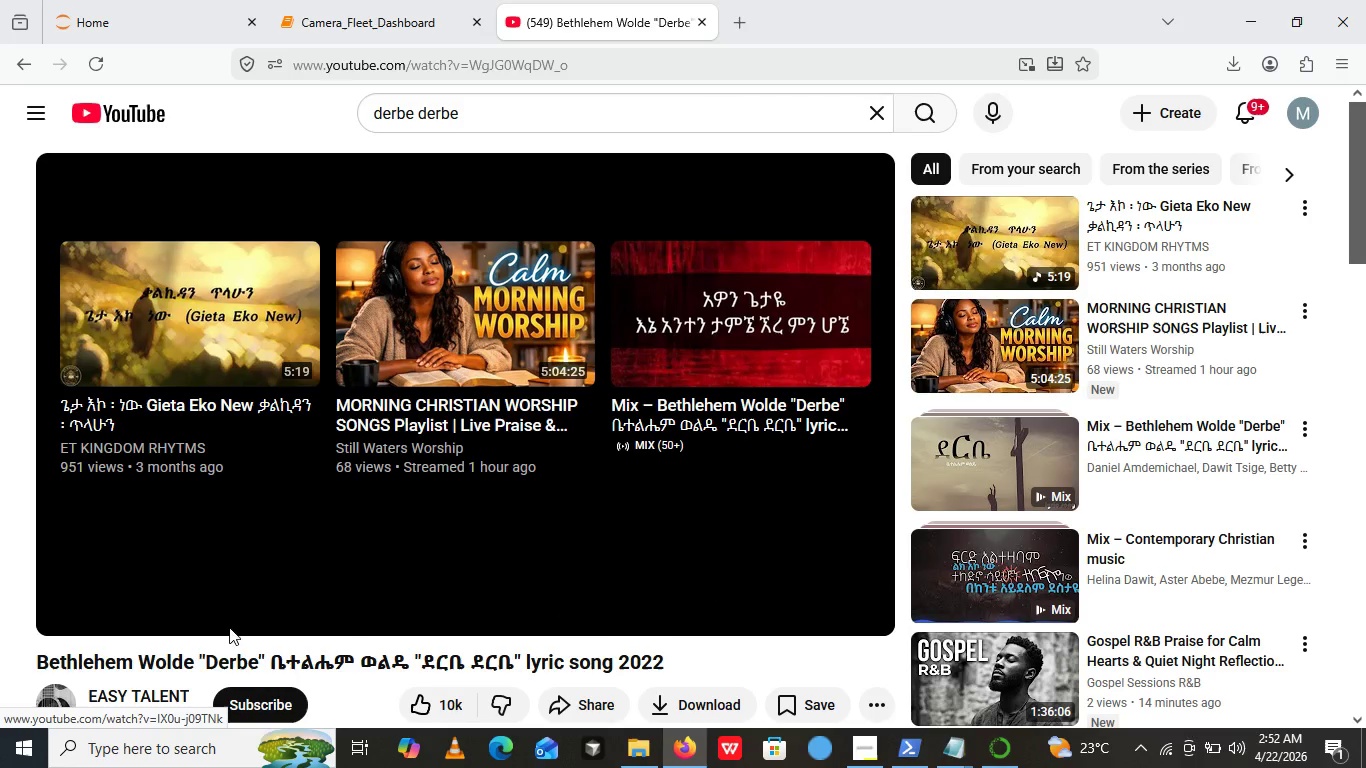 
left_click([76, 607])
 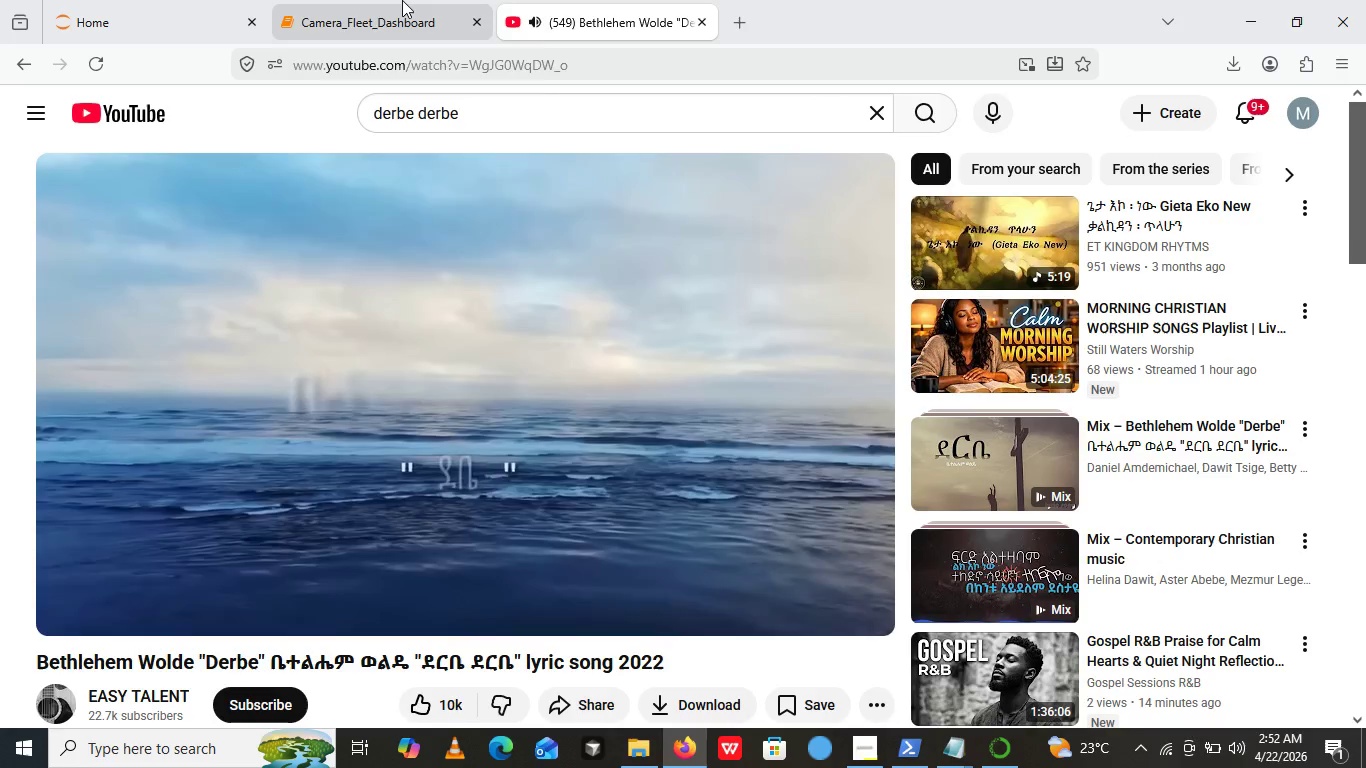 
left_click([402, 0])
 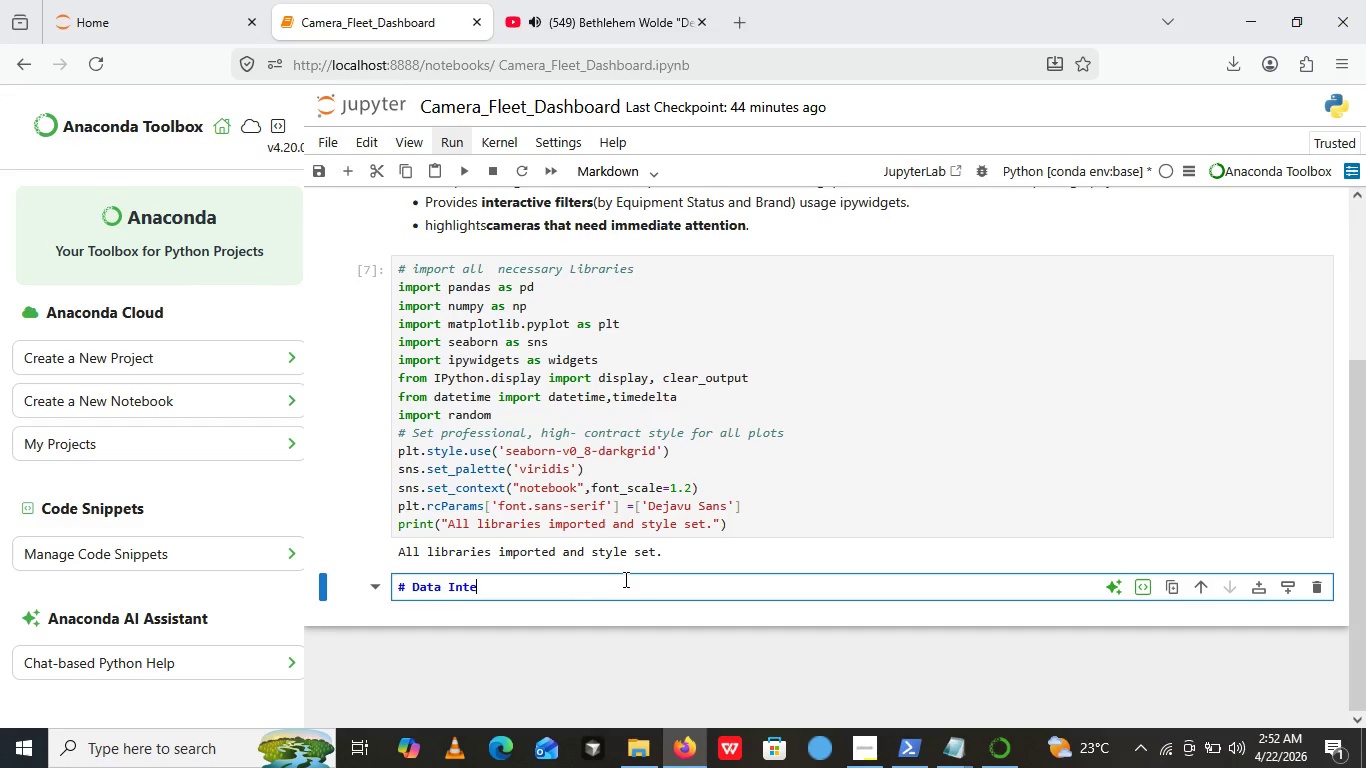 
left_click([624, 579])
 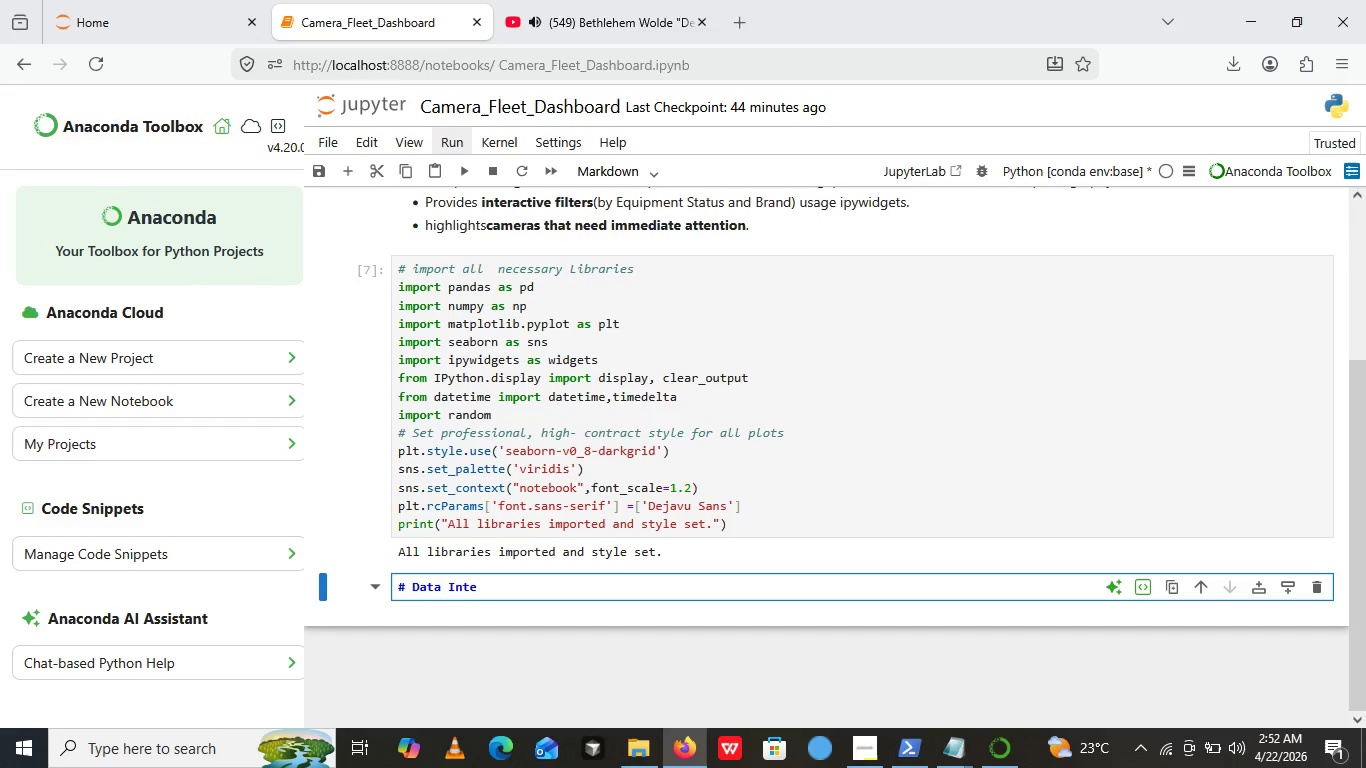 
type(gration - Synthetic Camera)
 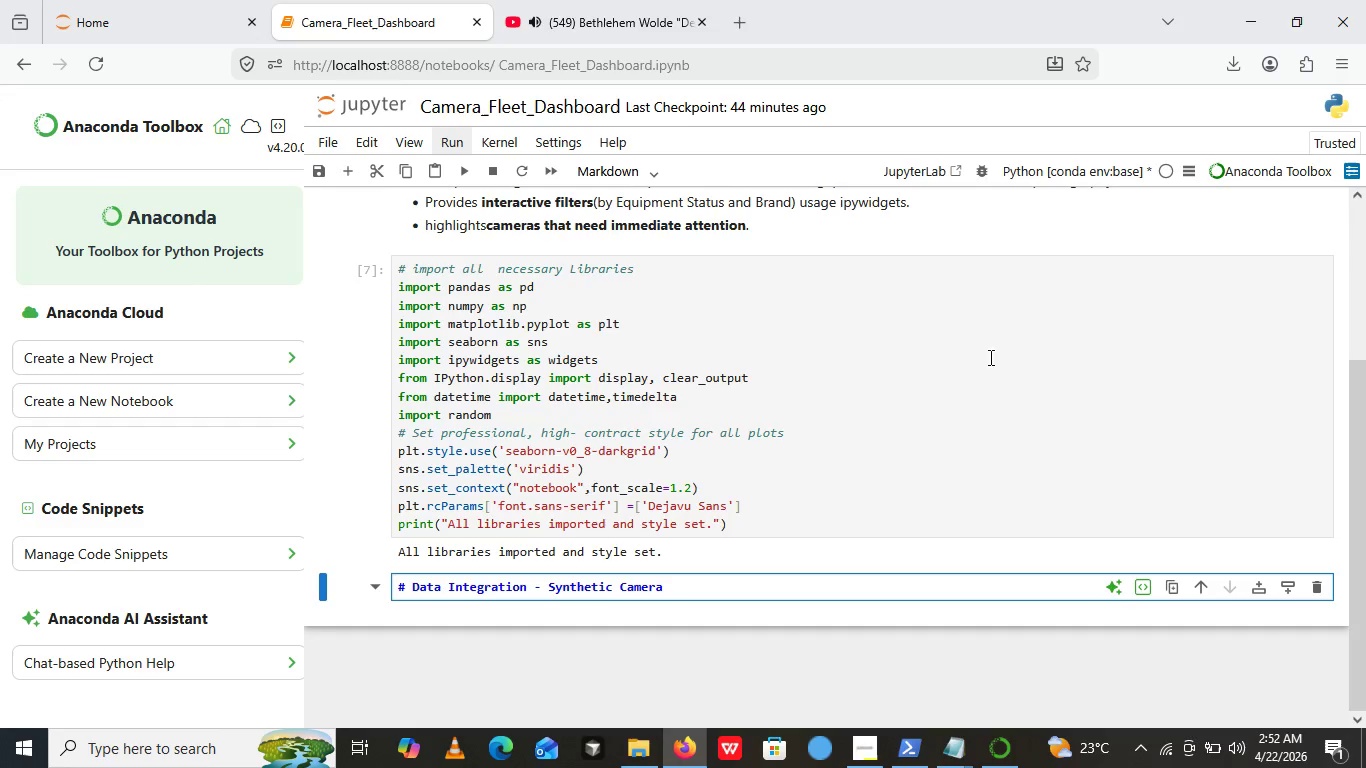 
left_click([538, 23])
 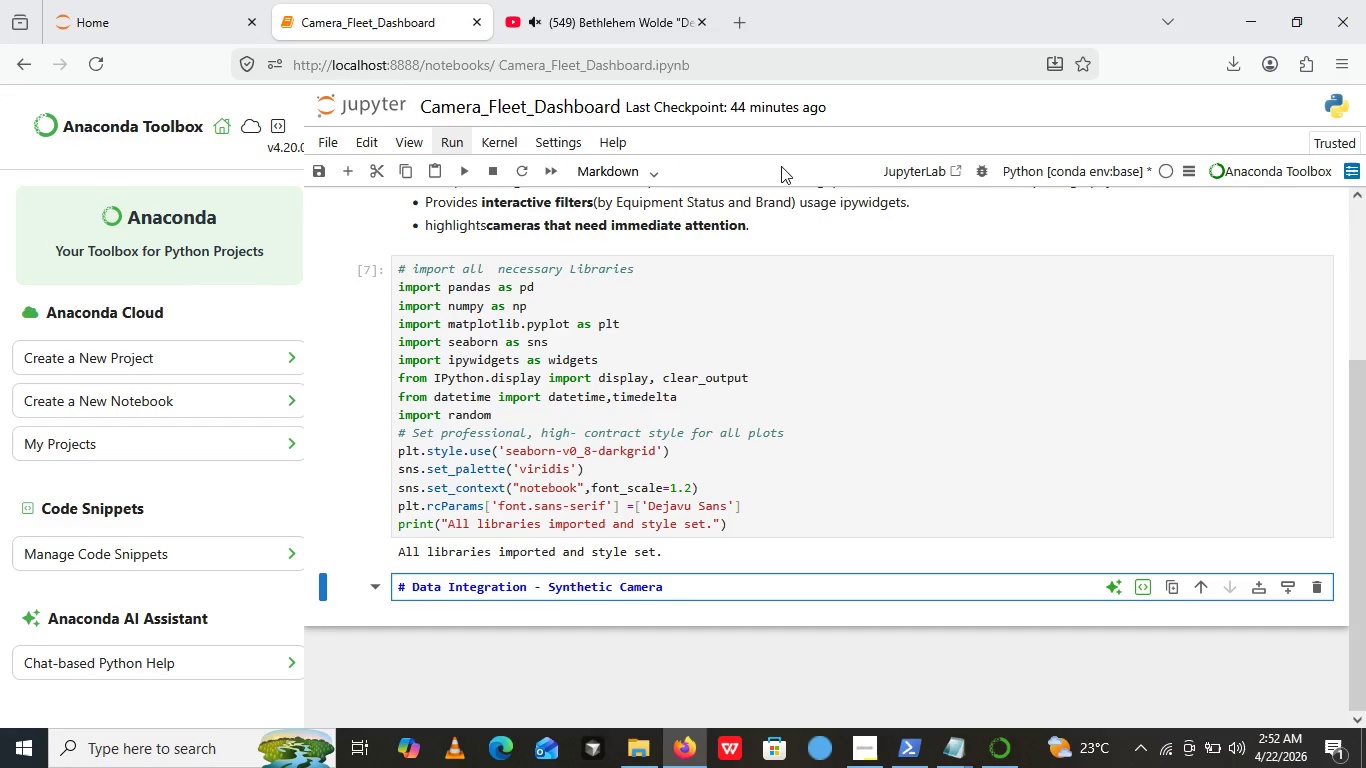 
wait(10.78)
 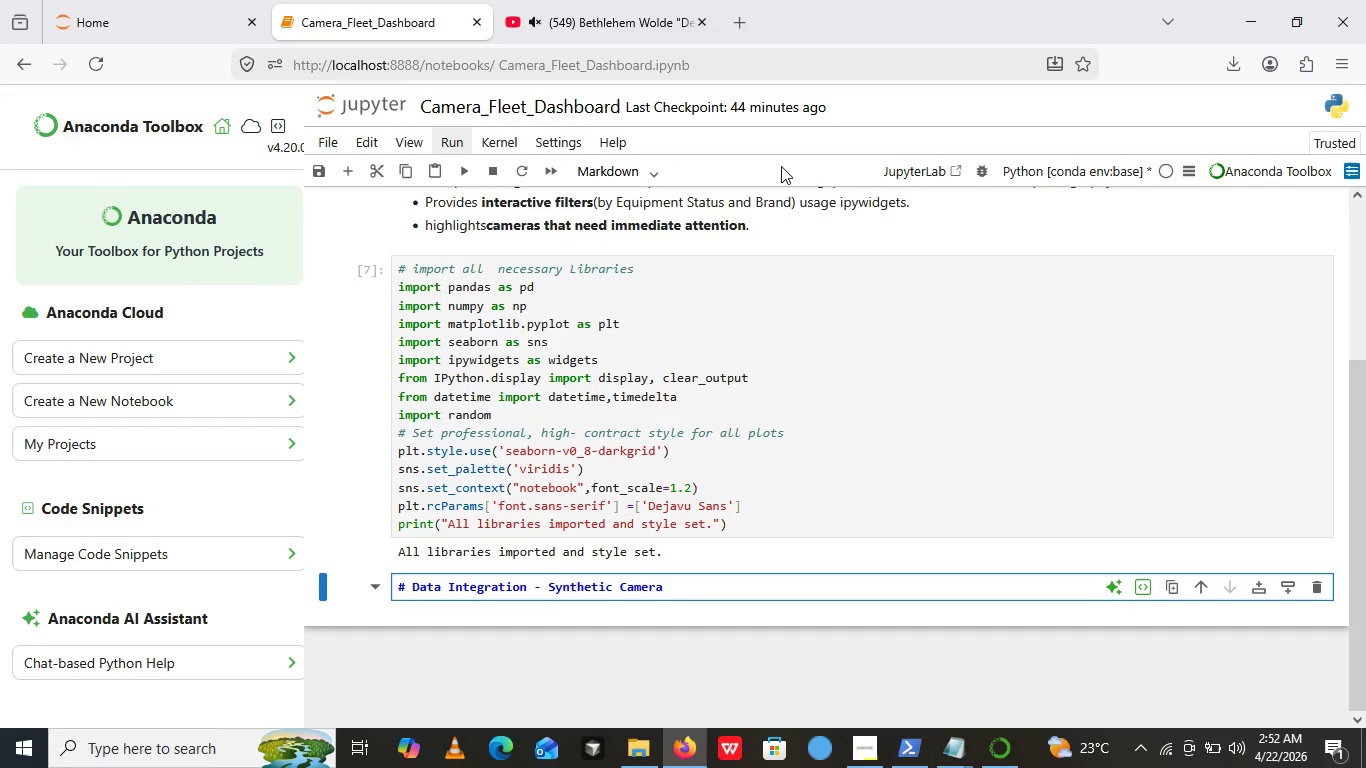 
left_click([723, 583])
 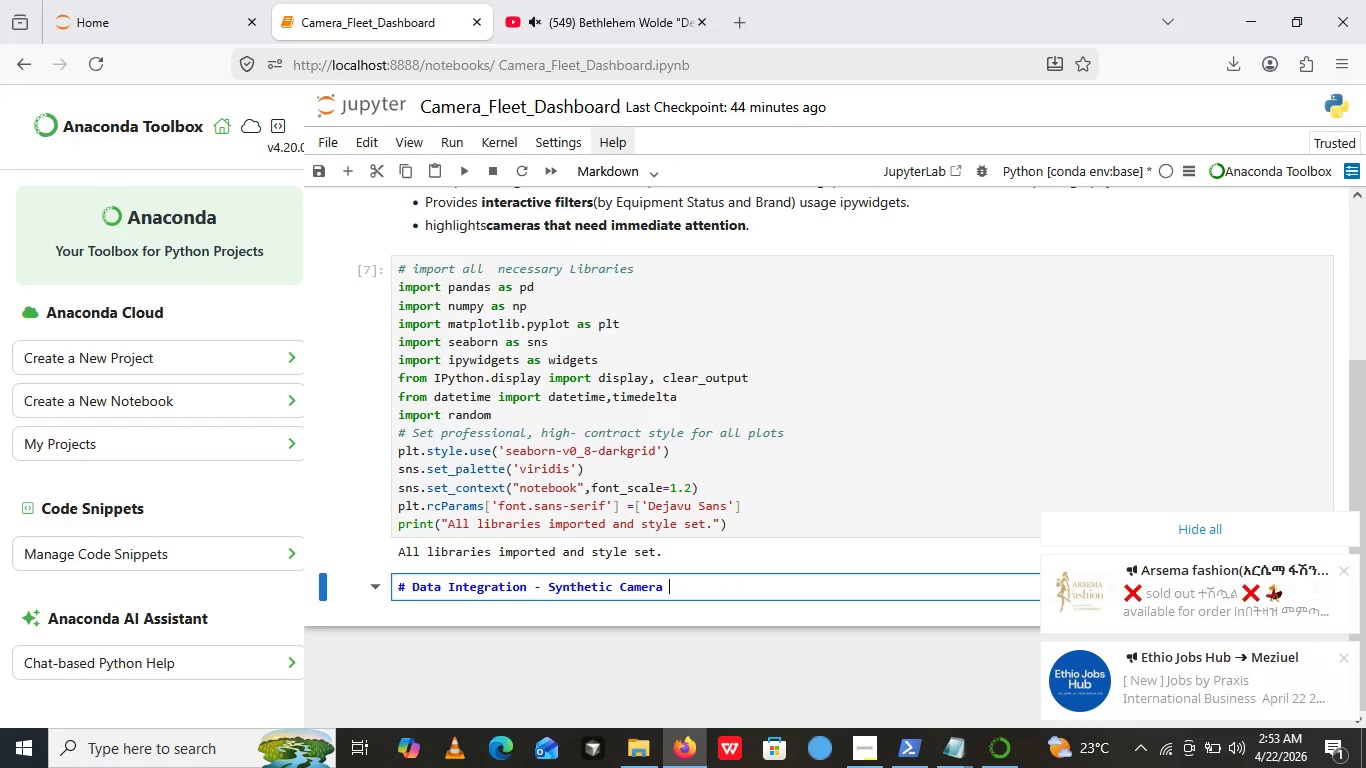 
key(Space)
 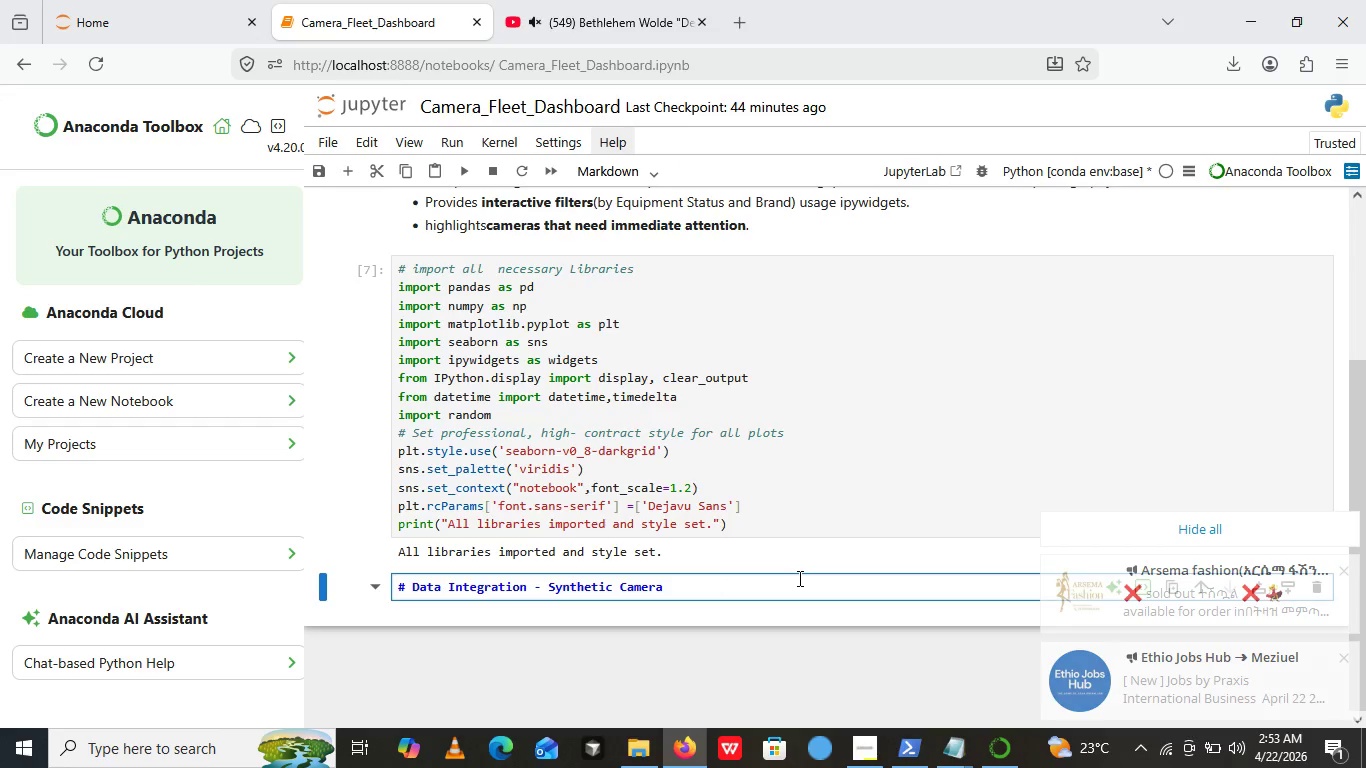 
type(Fleet)
 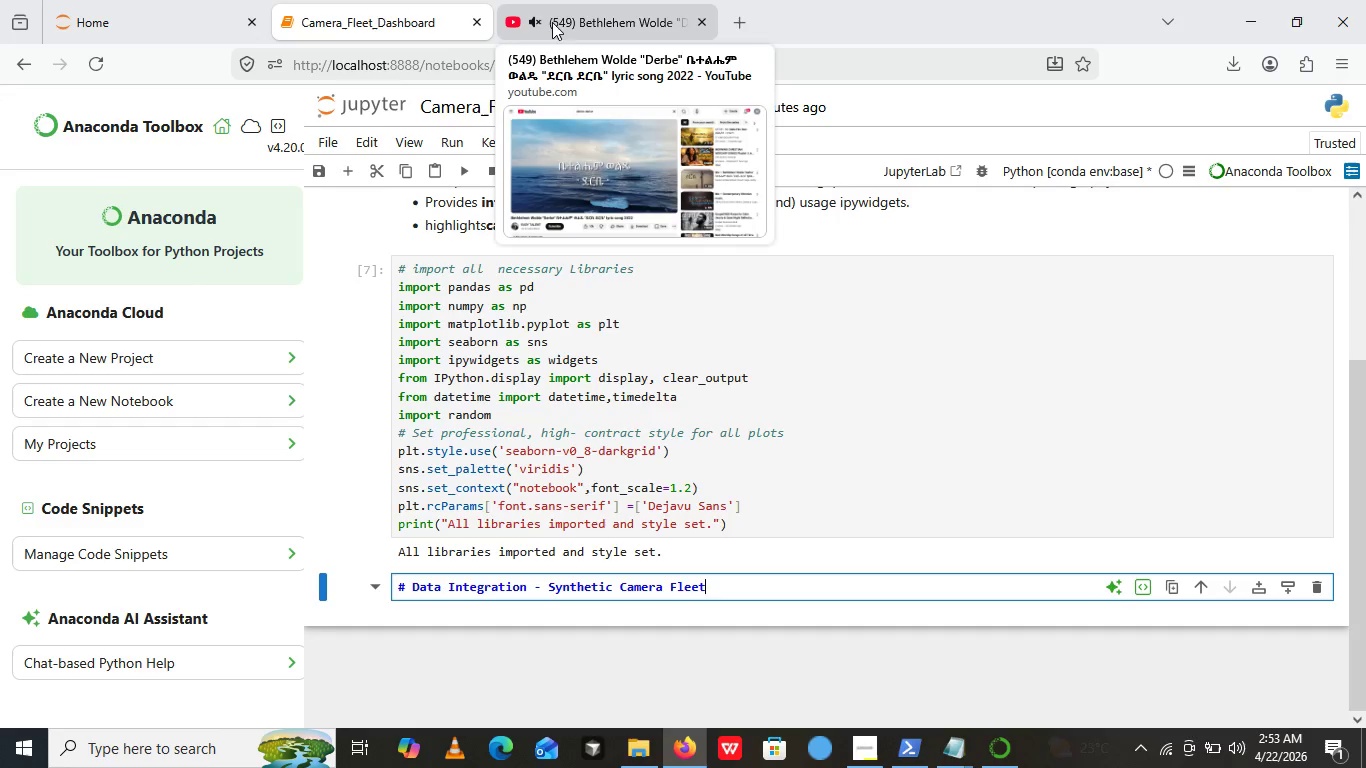 
left_click([544, 21])
 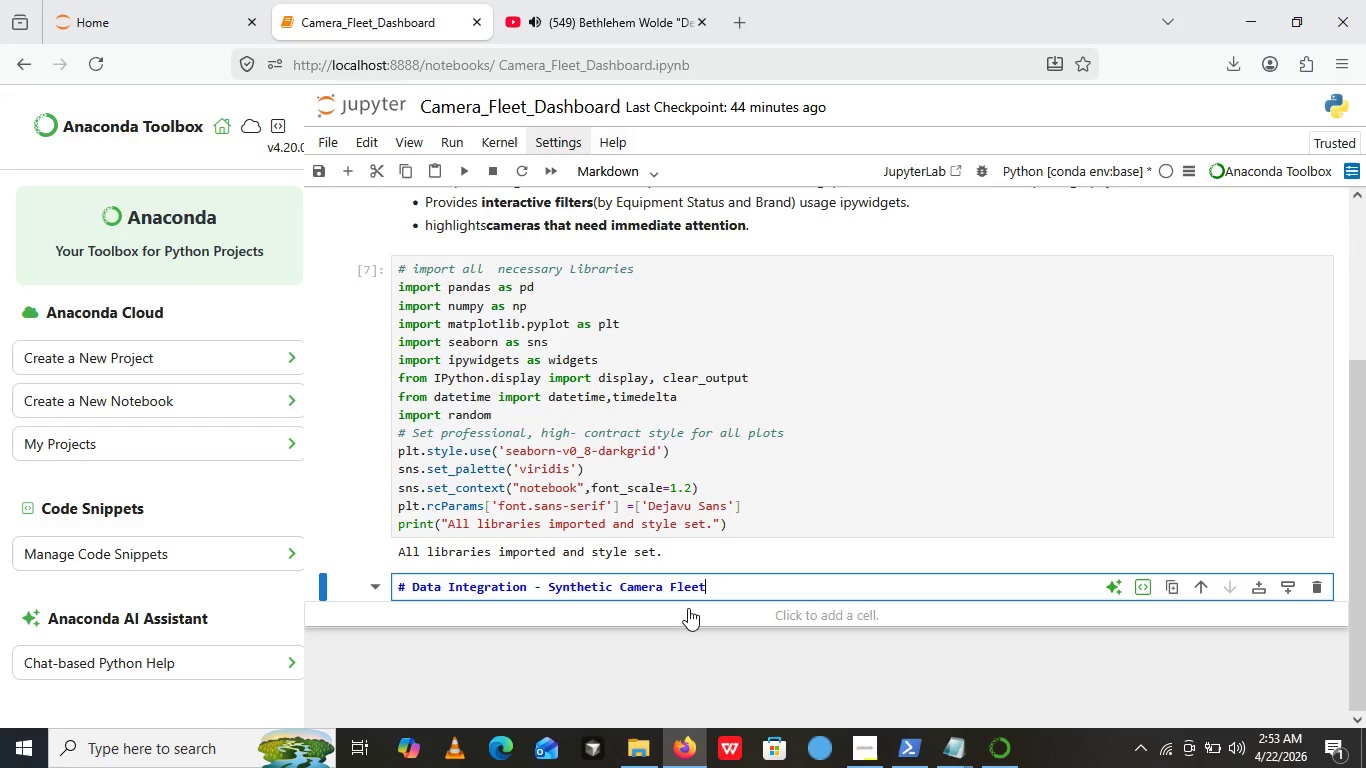 
key(Enter)
 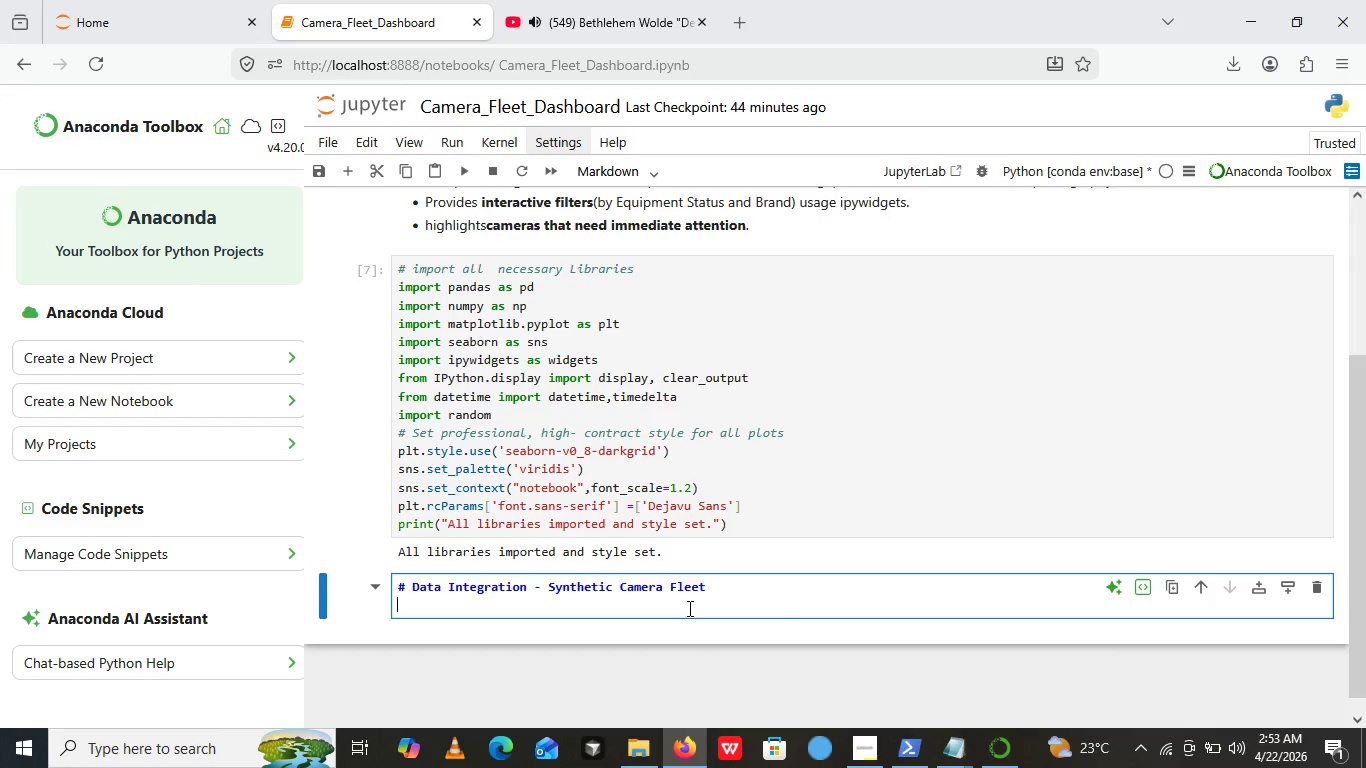 
key(Enter)
 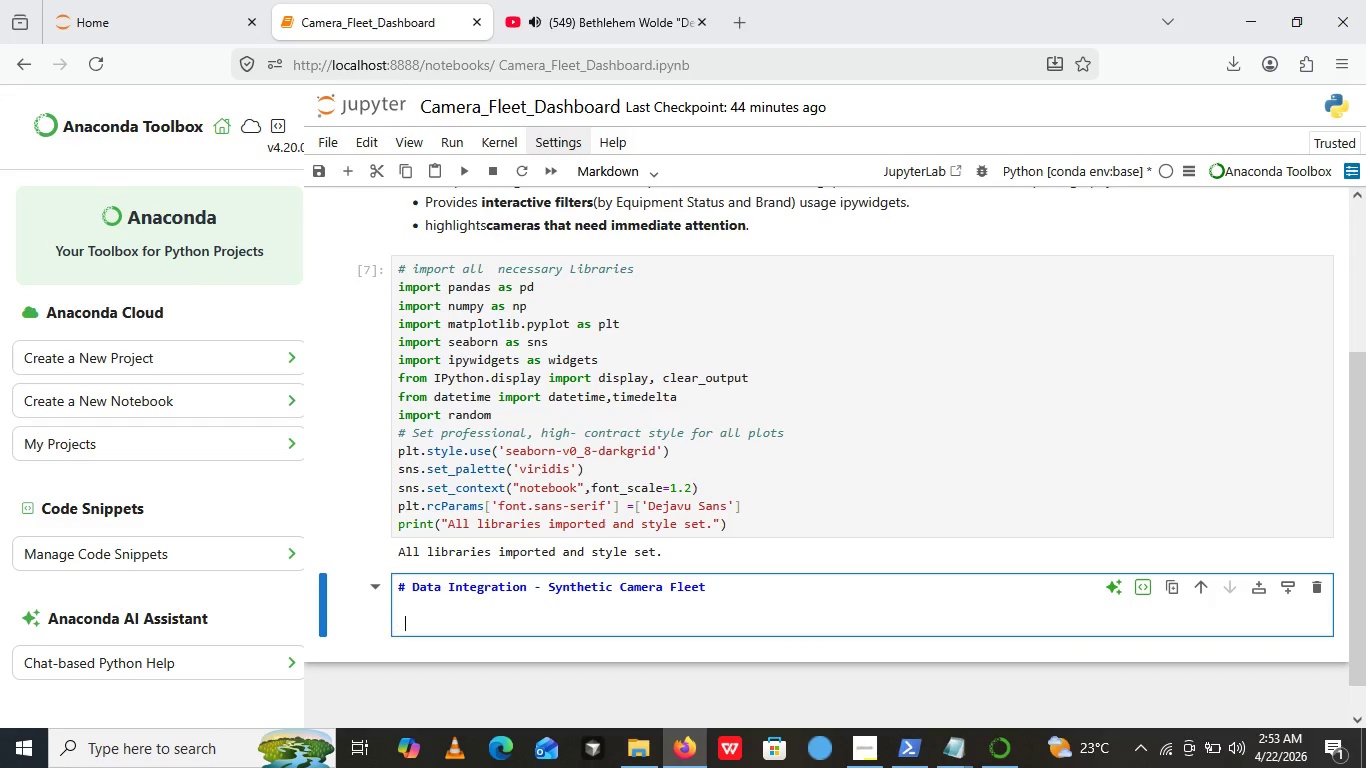 
type( )
key(Backspace)
type(WE)
key(Backspace)
key(Backspace)
type(I creat a datset of ****)
 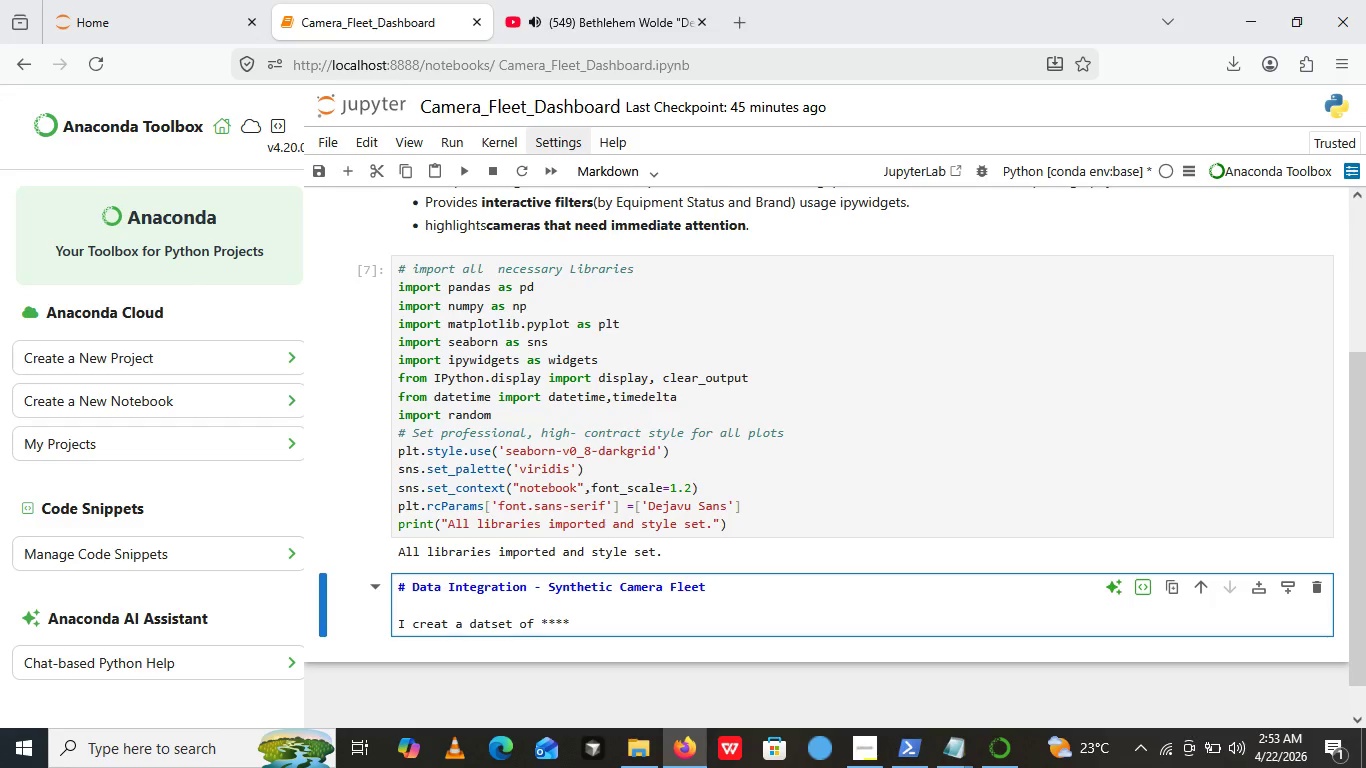 
key(ArrowLeft)
 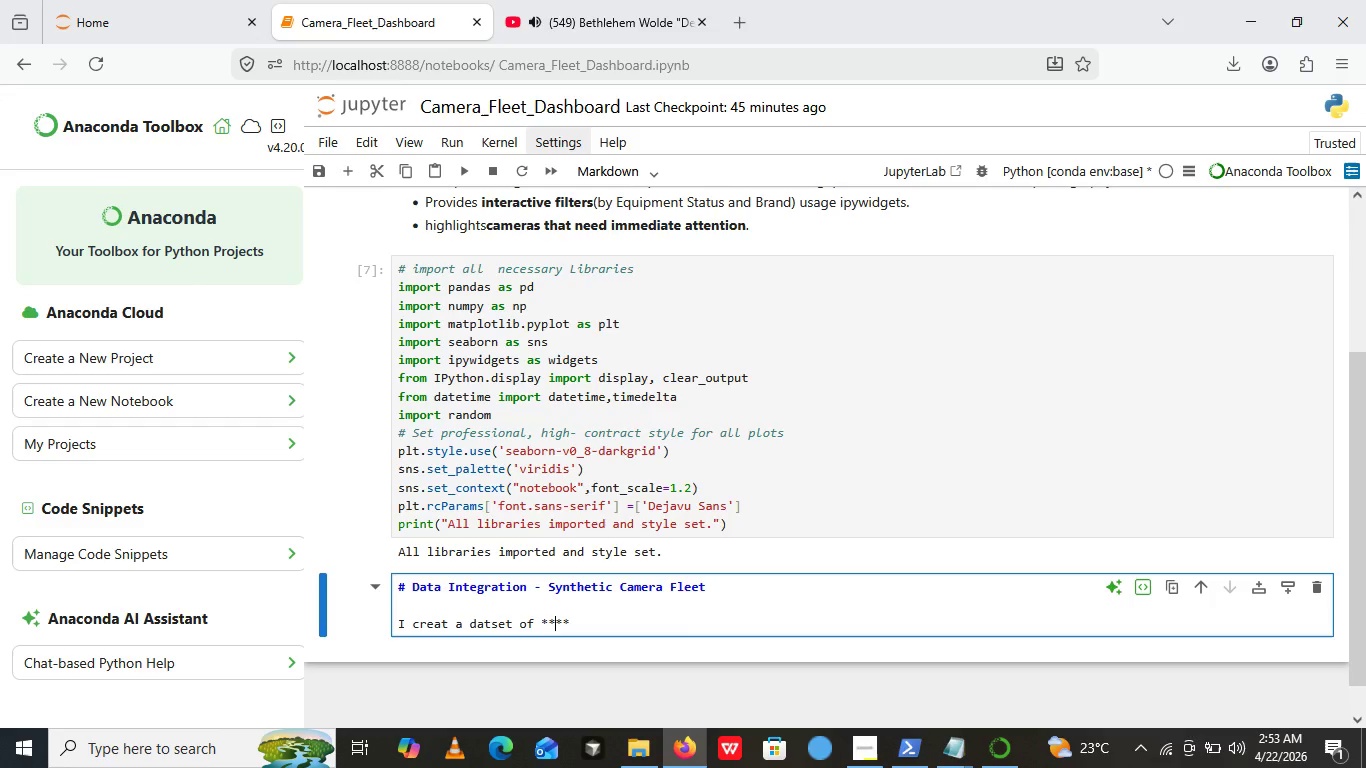 
key(ArrowLeft)
 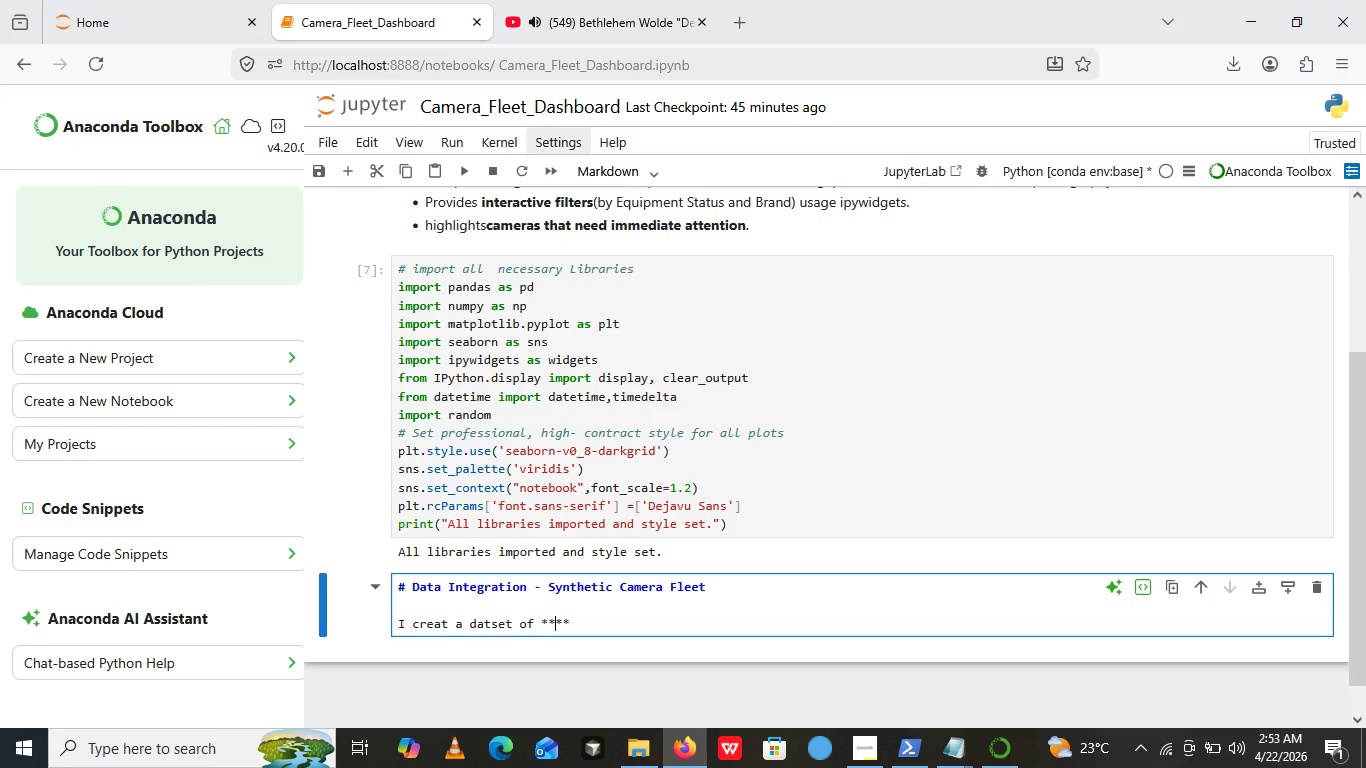 
type(^)+)
key(Backspace)
key(Backspace)
key(Backspace)
type(+)
 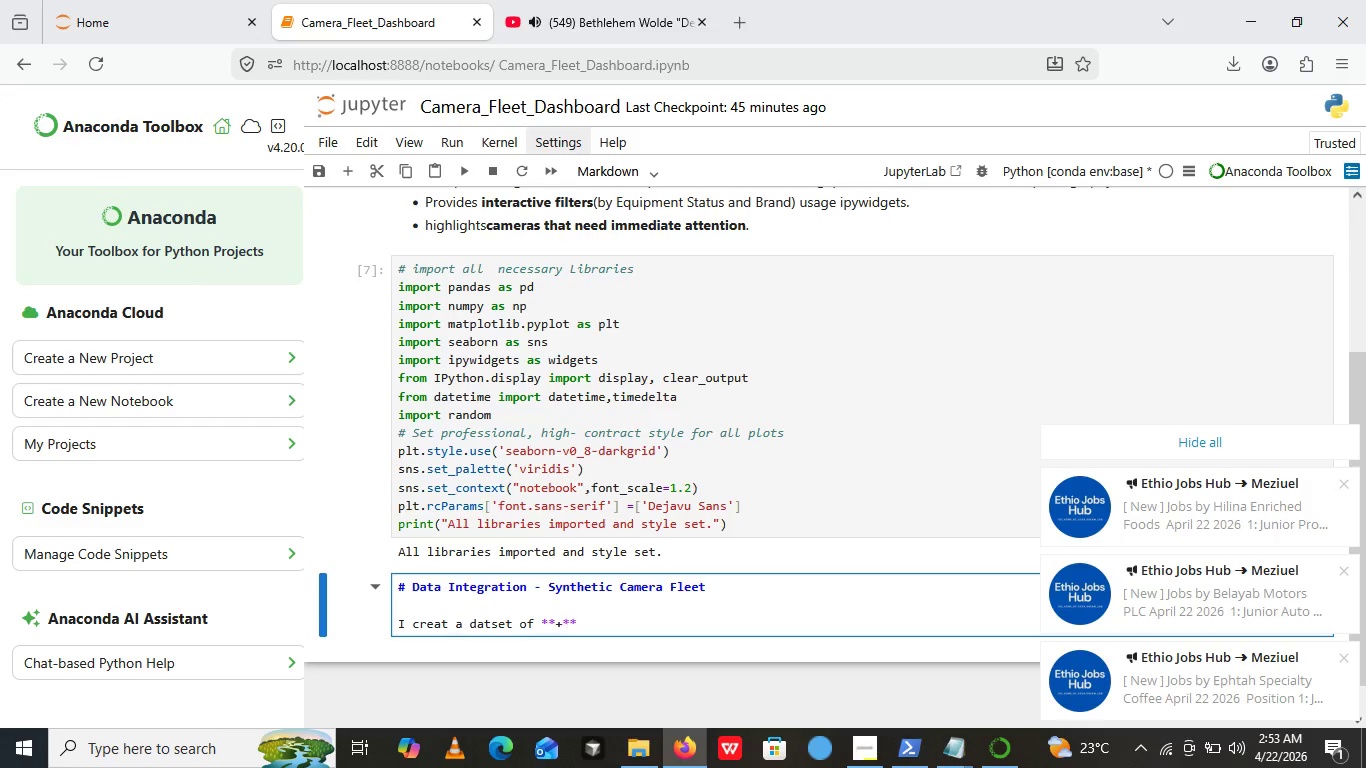 
key(ArrowLeft)
 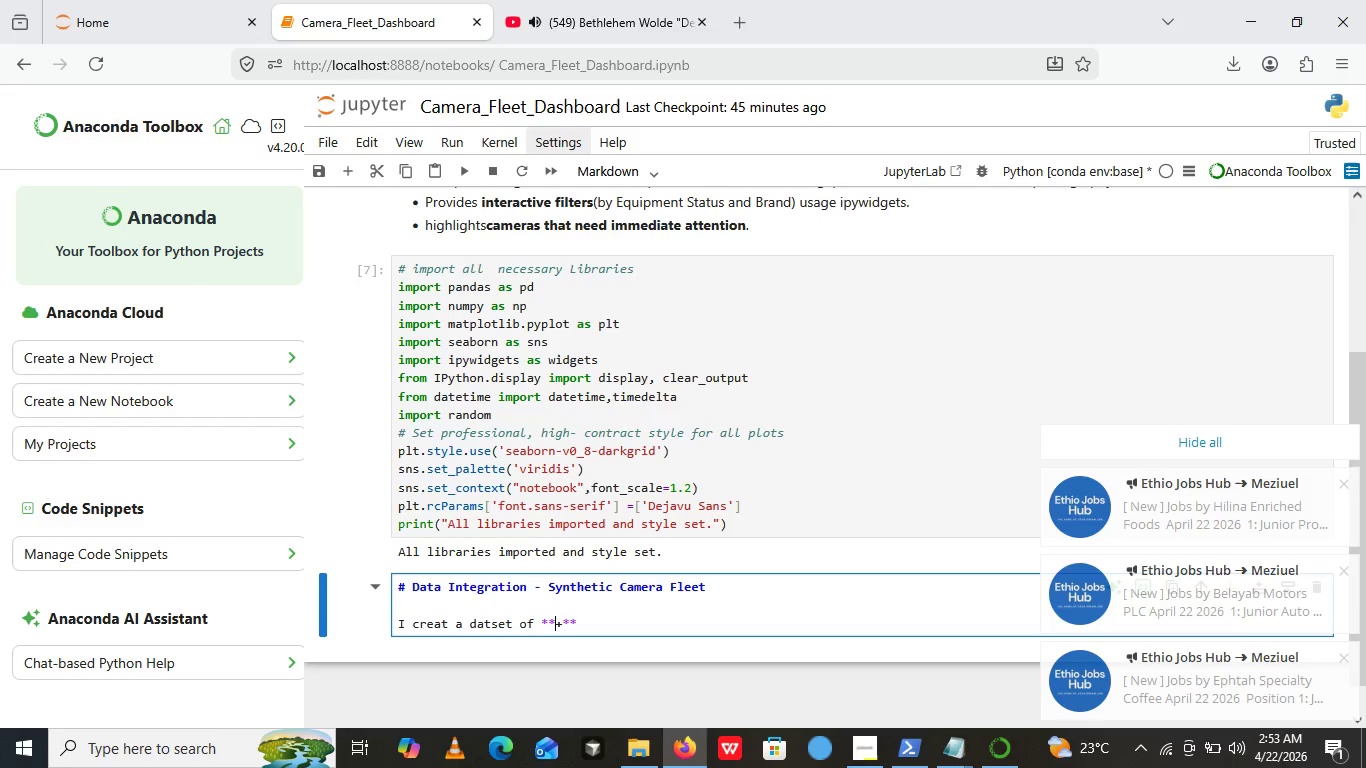 
type(60)
 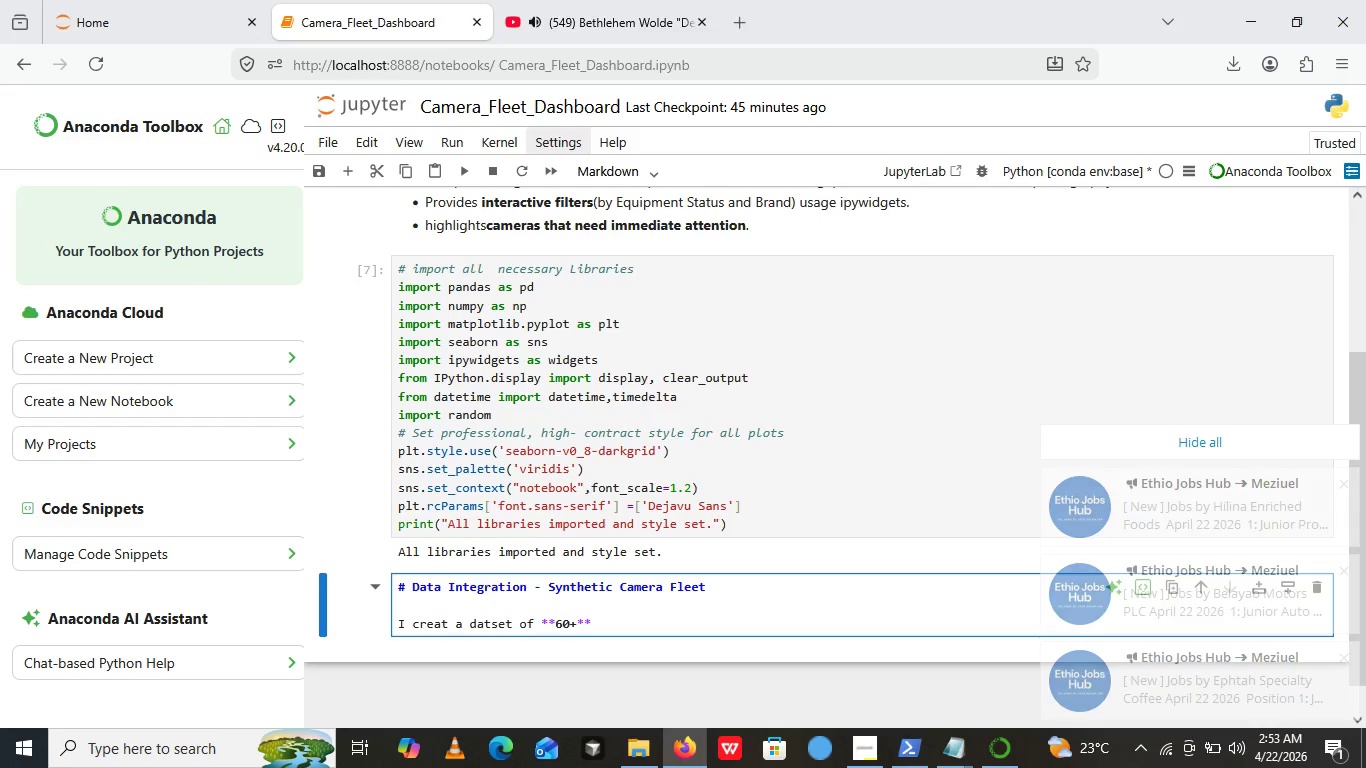 
key(ArrowRight)
 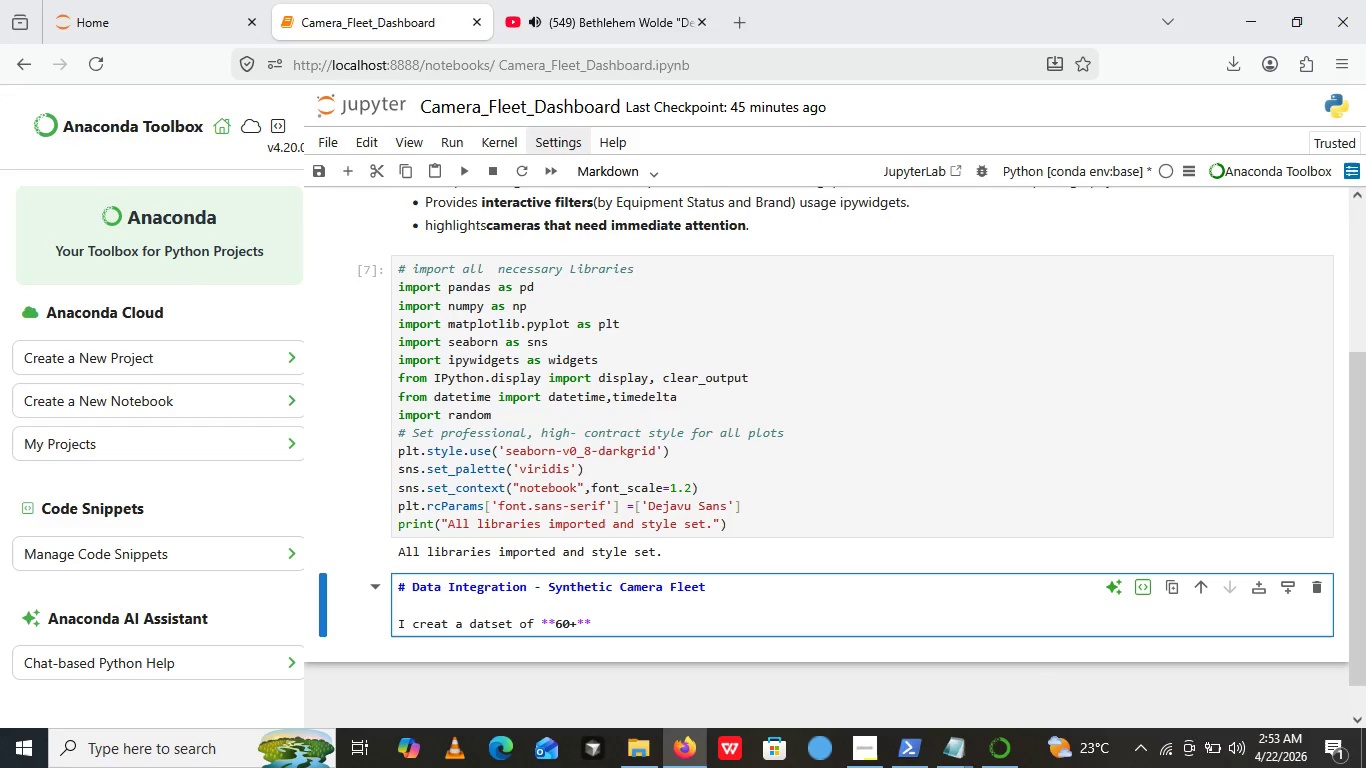 
key(ArrowRight)
 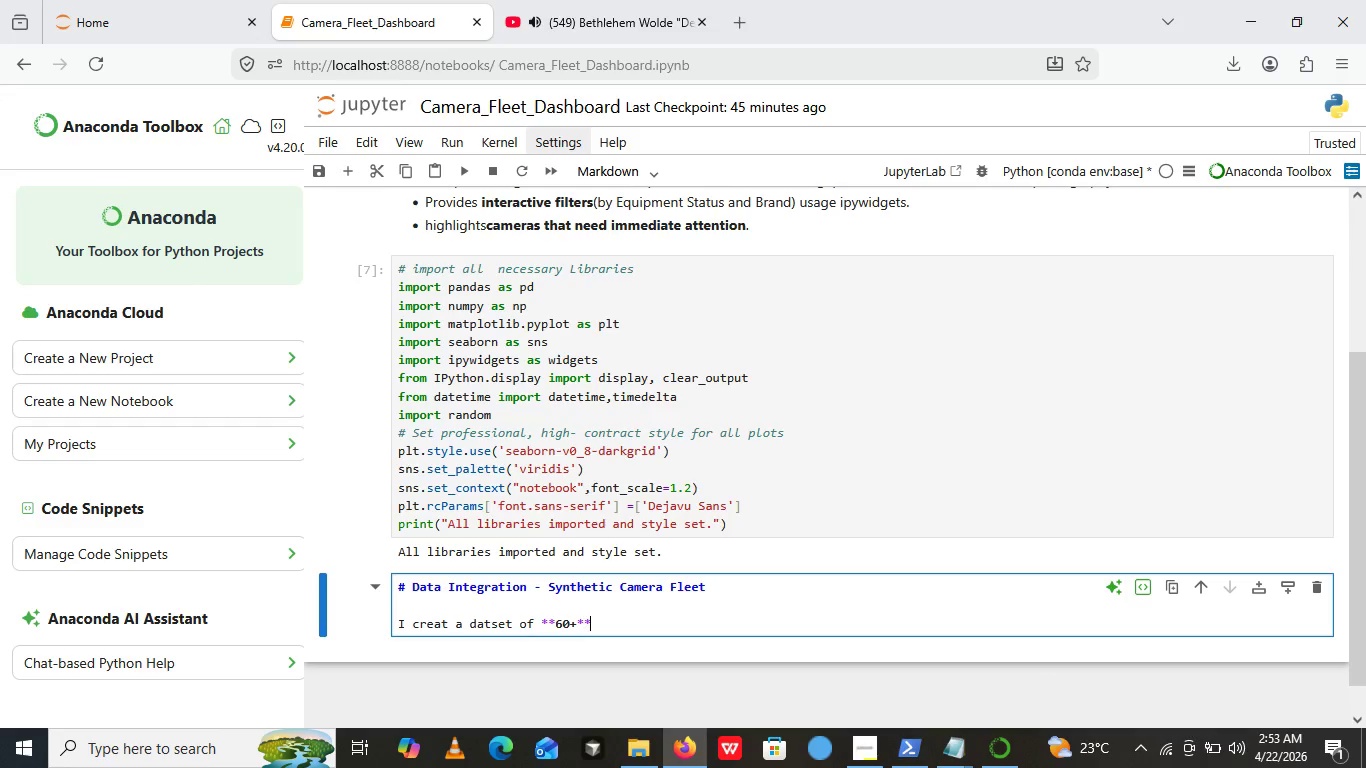 
key(ArrowRight)
 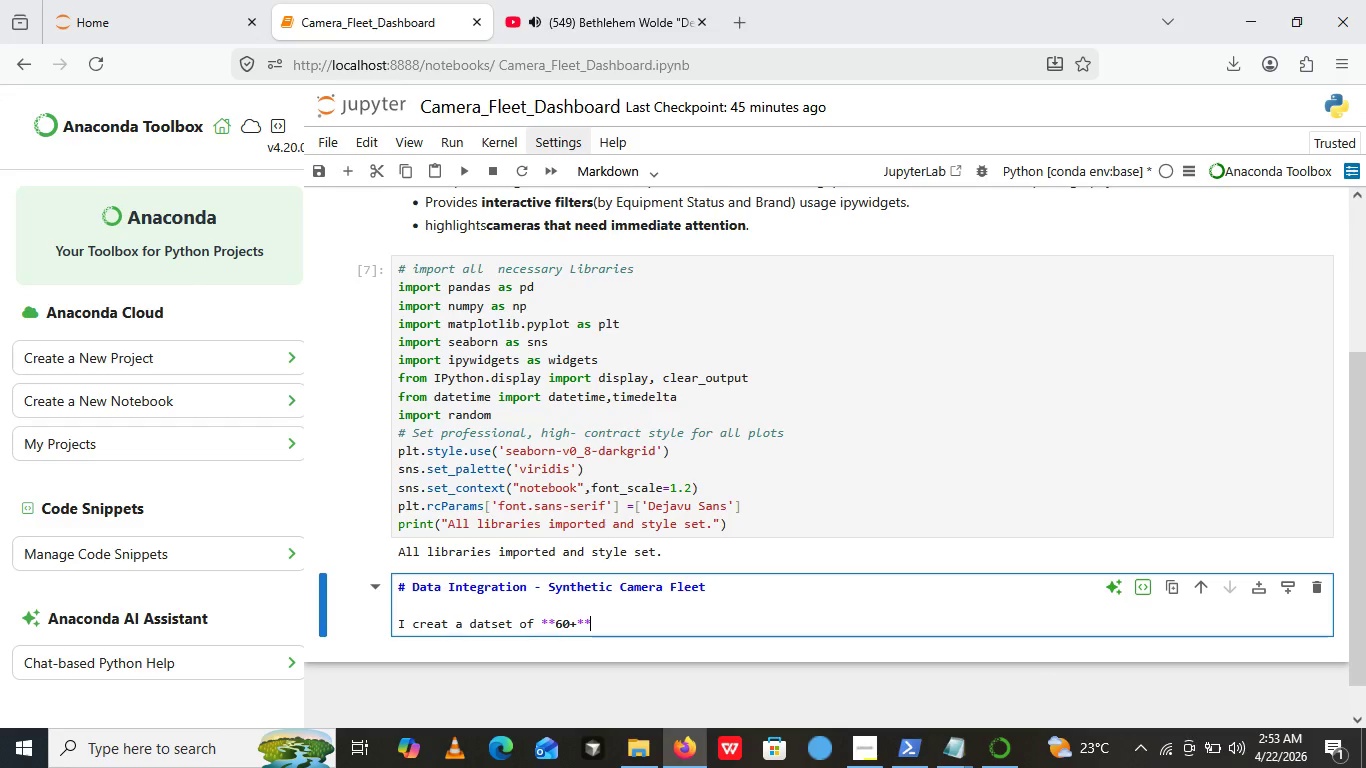 
key(ArrowLeft)
 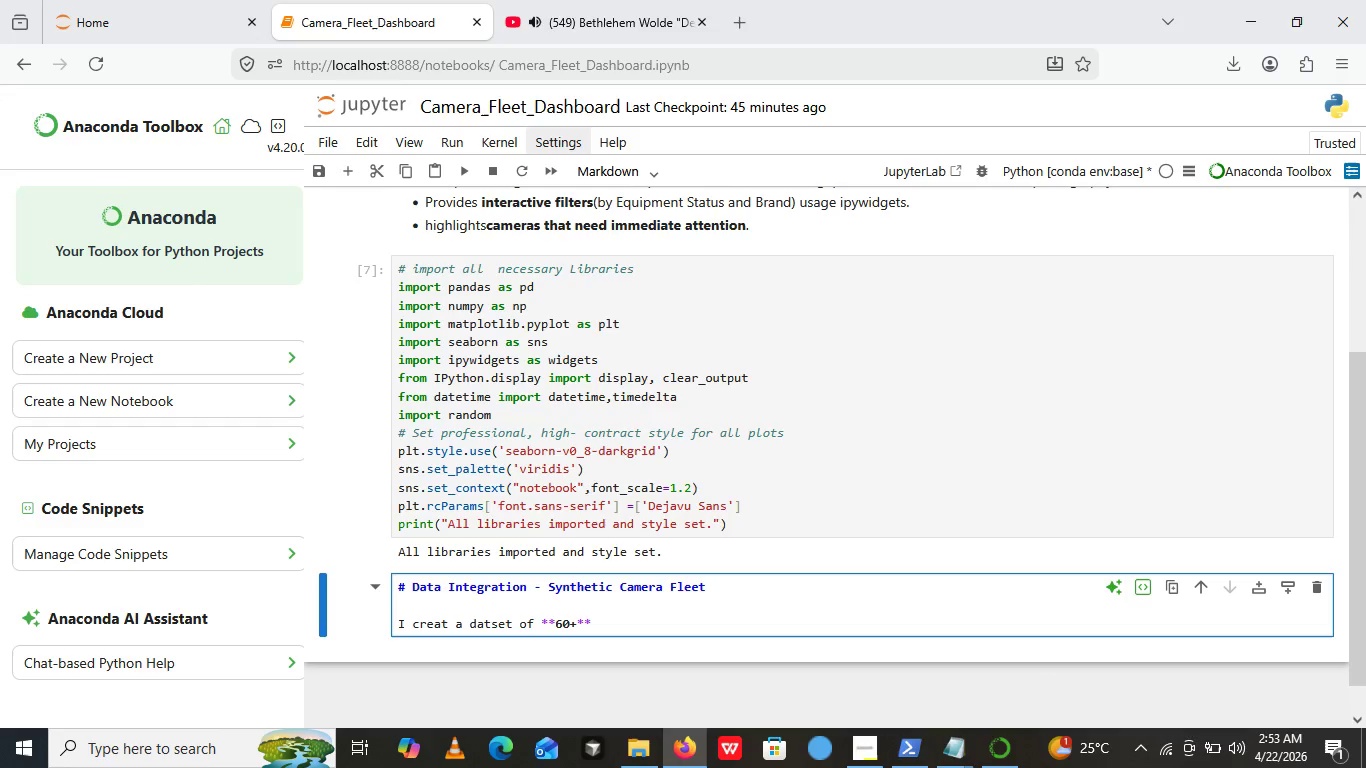 
key(ArrowLeft)
 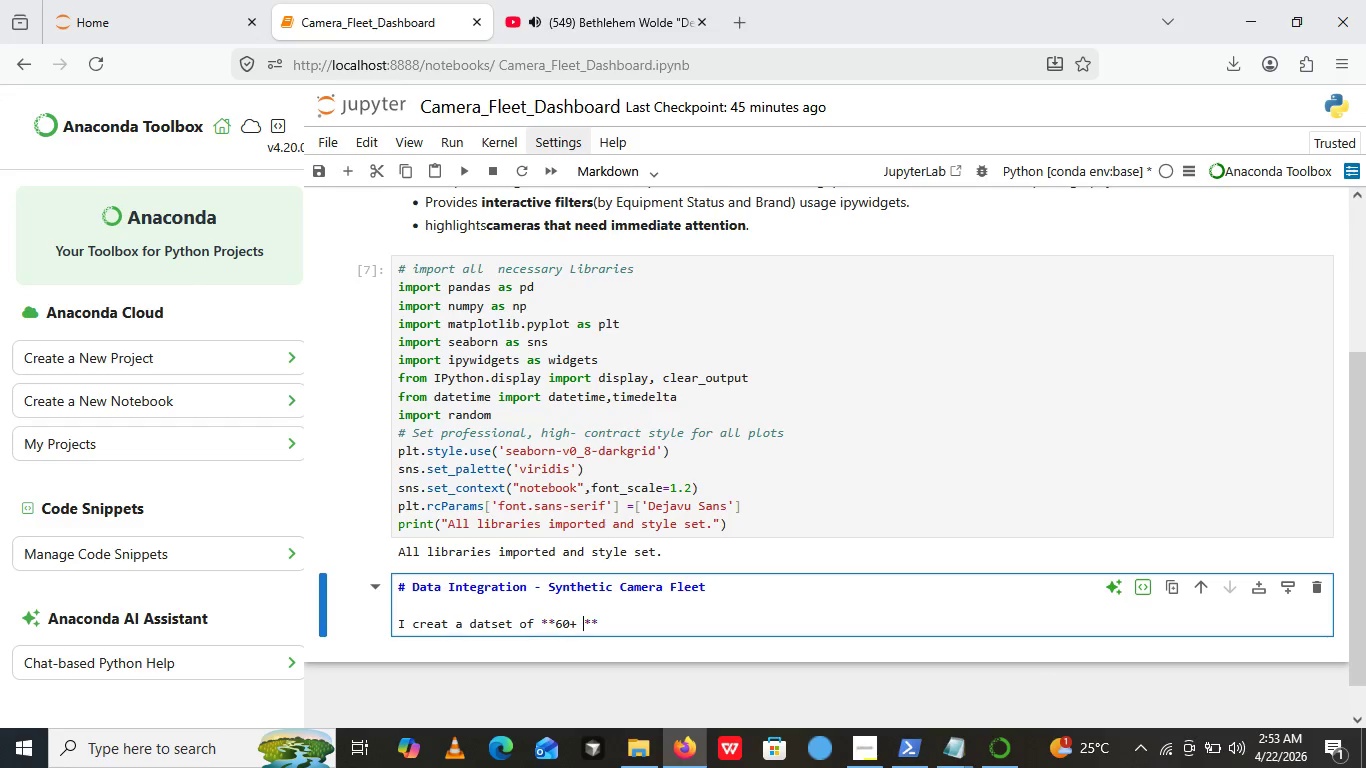 
type( camera )
 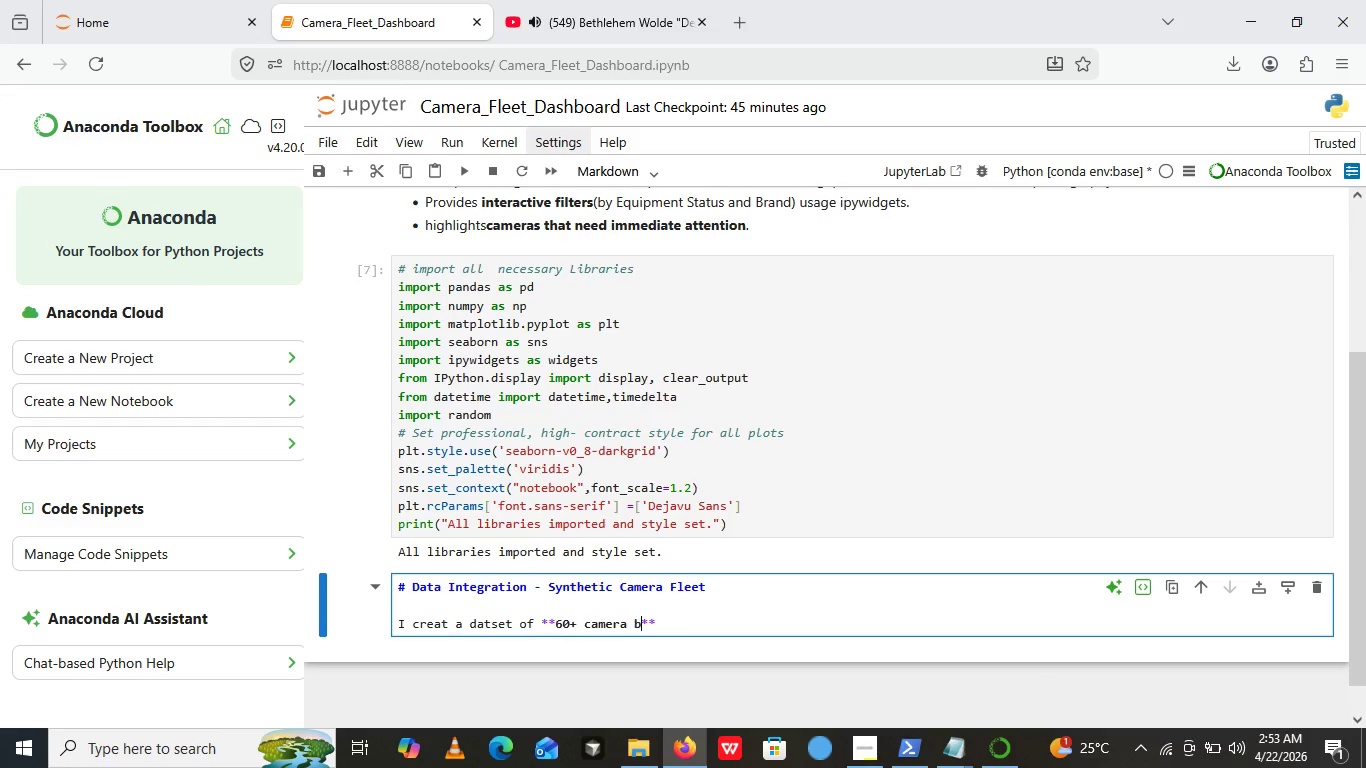 
type(boduies)
key(Backspace)
key(Backspace)
key(Backspace)
key(Backspace)
type(ies )
 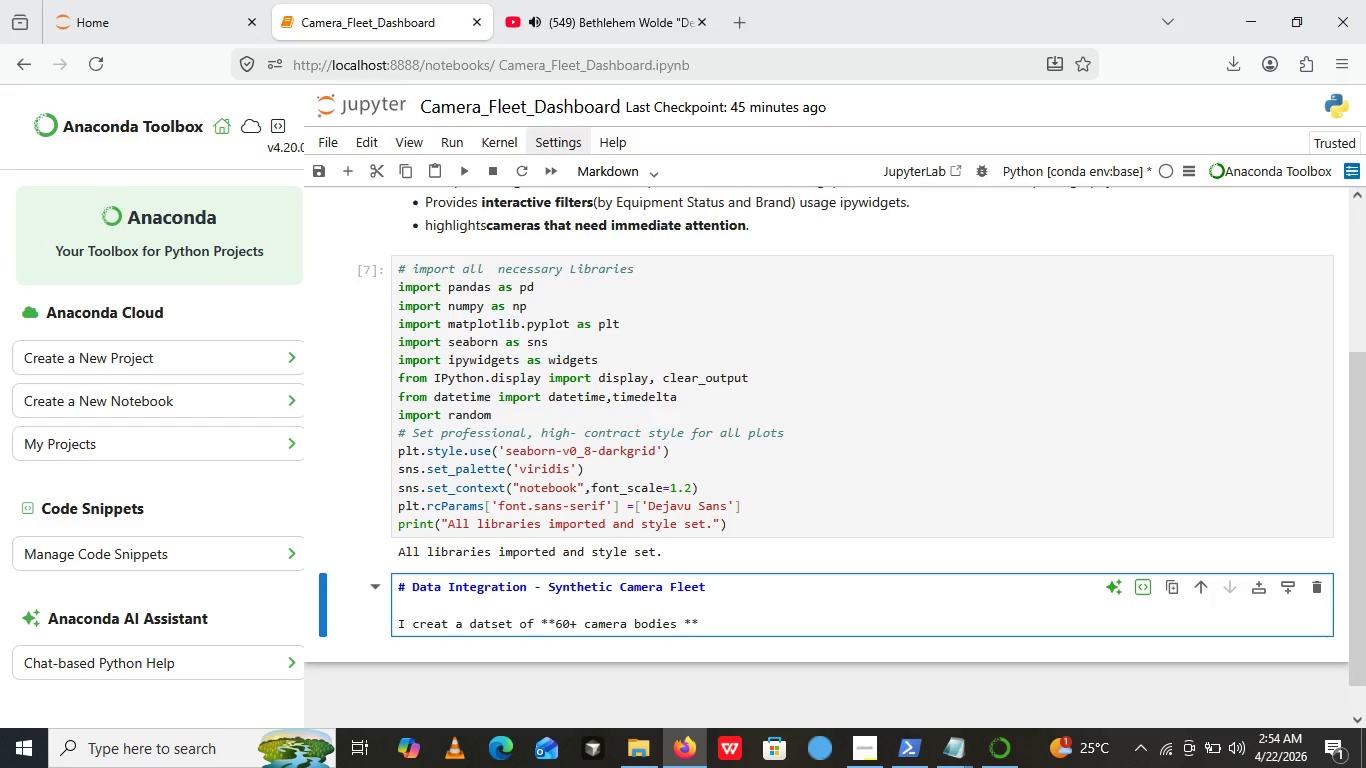 
key(ArrowRight)
 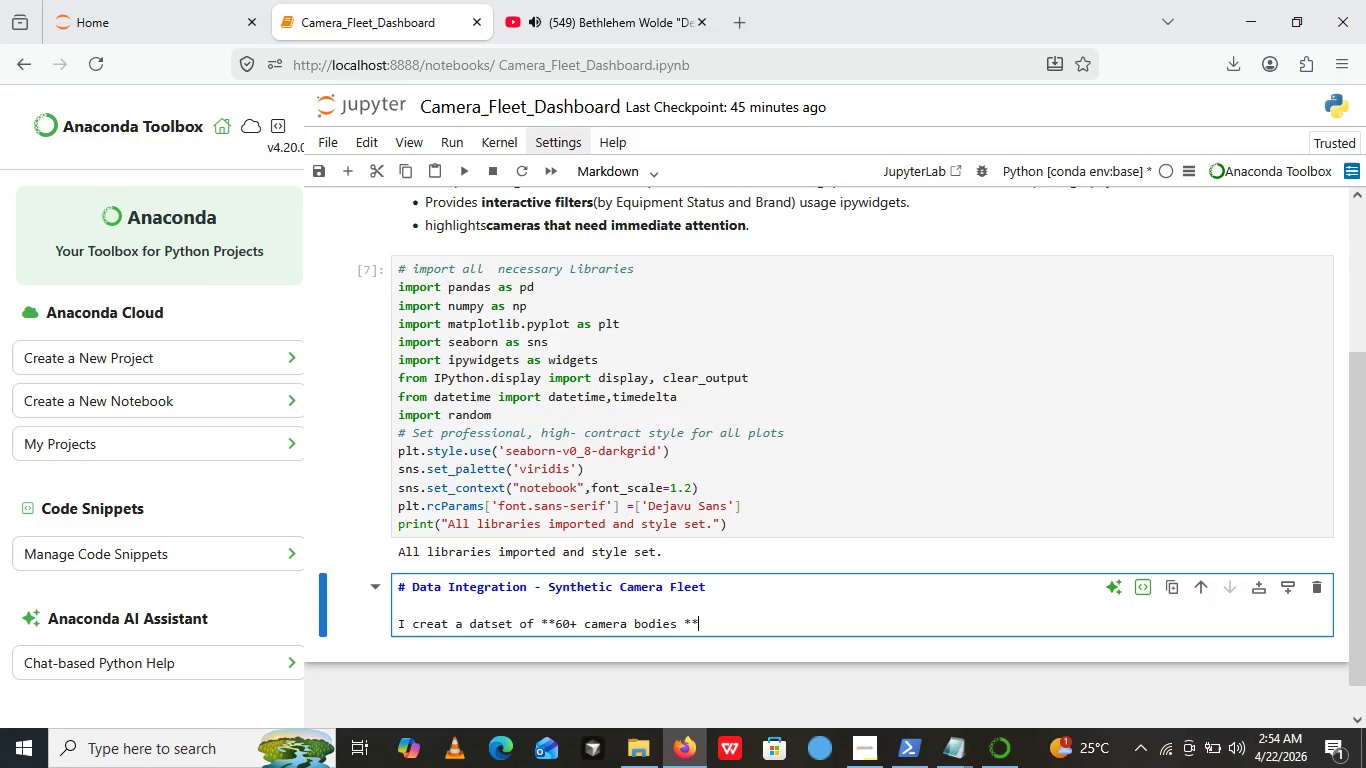 
key(ArrowRight)
 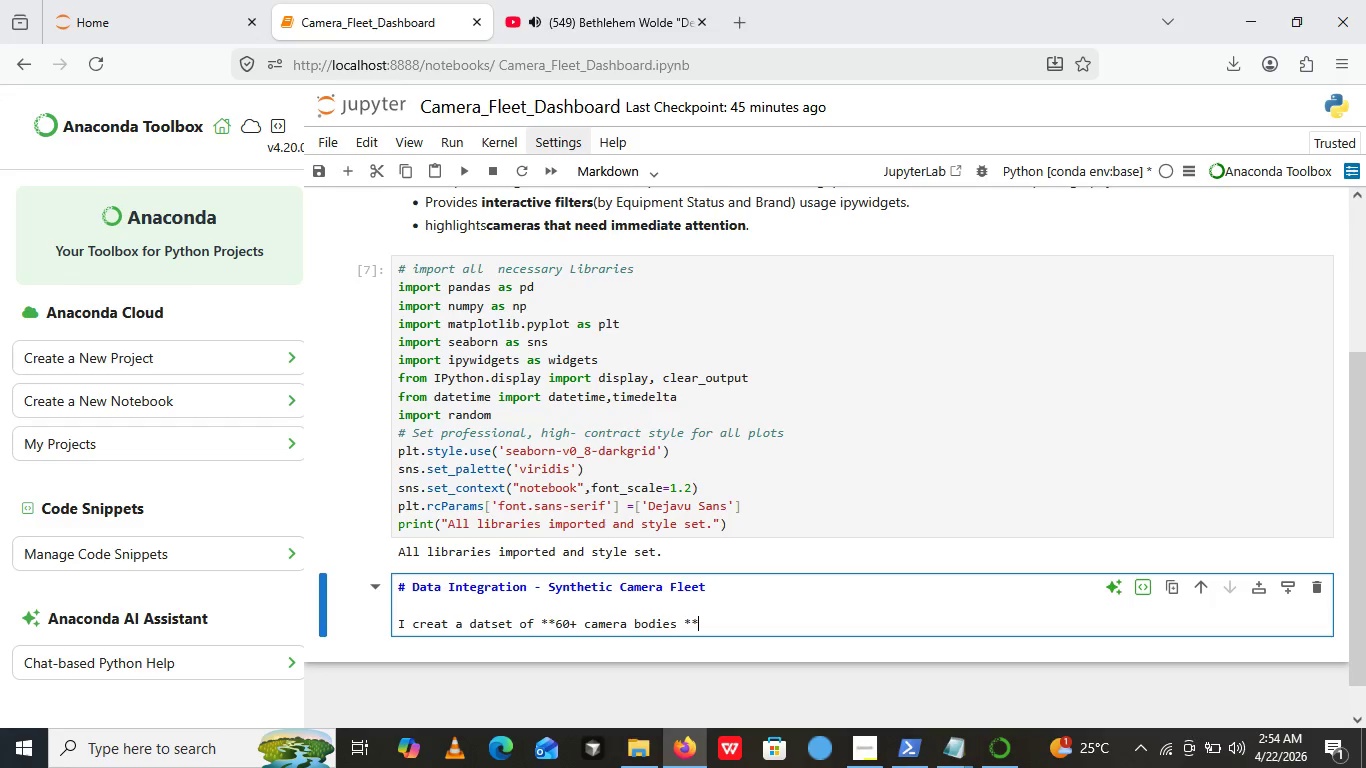 
type( with:)
 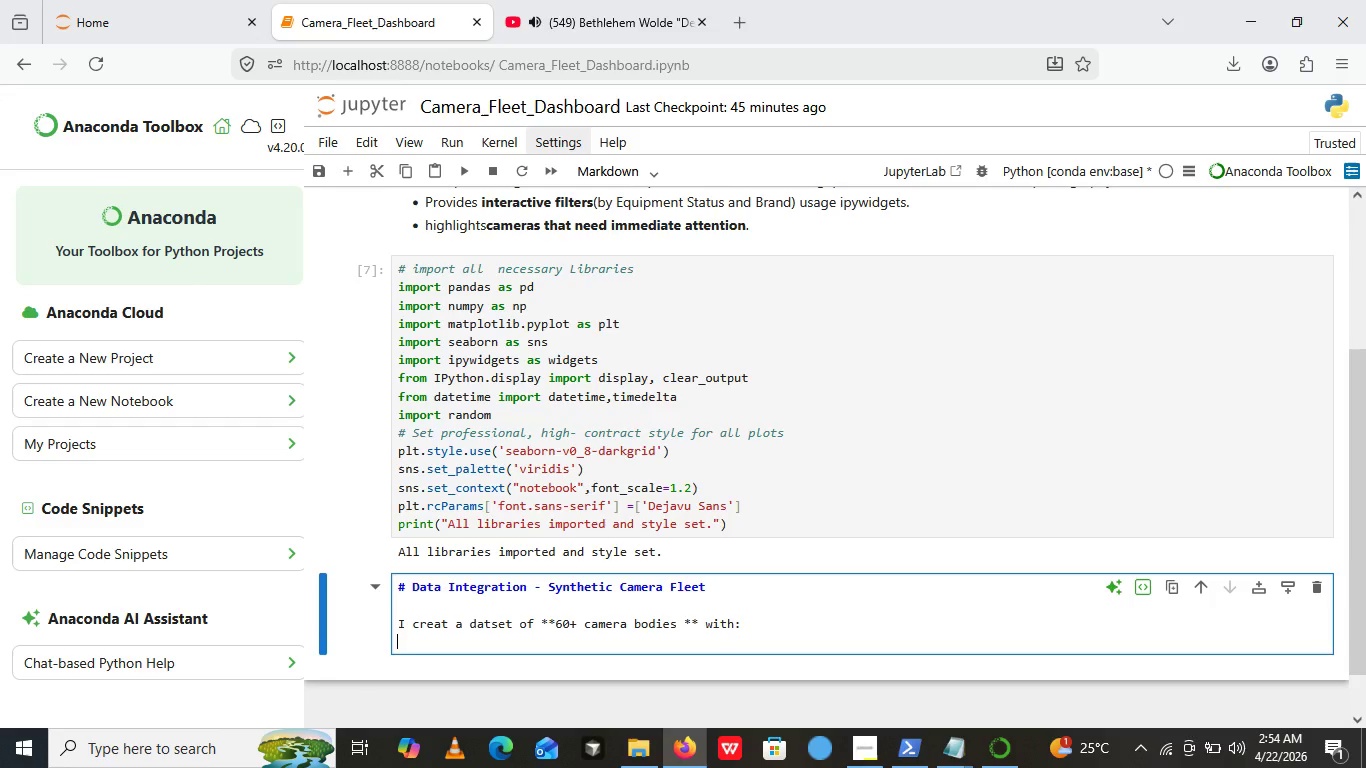 
 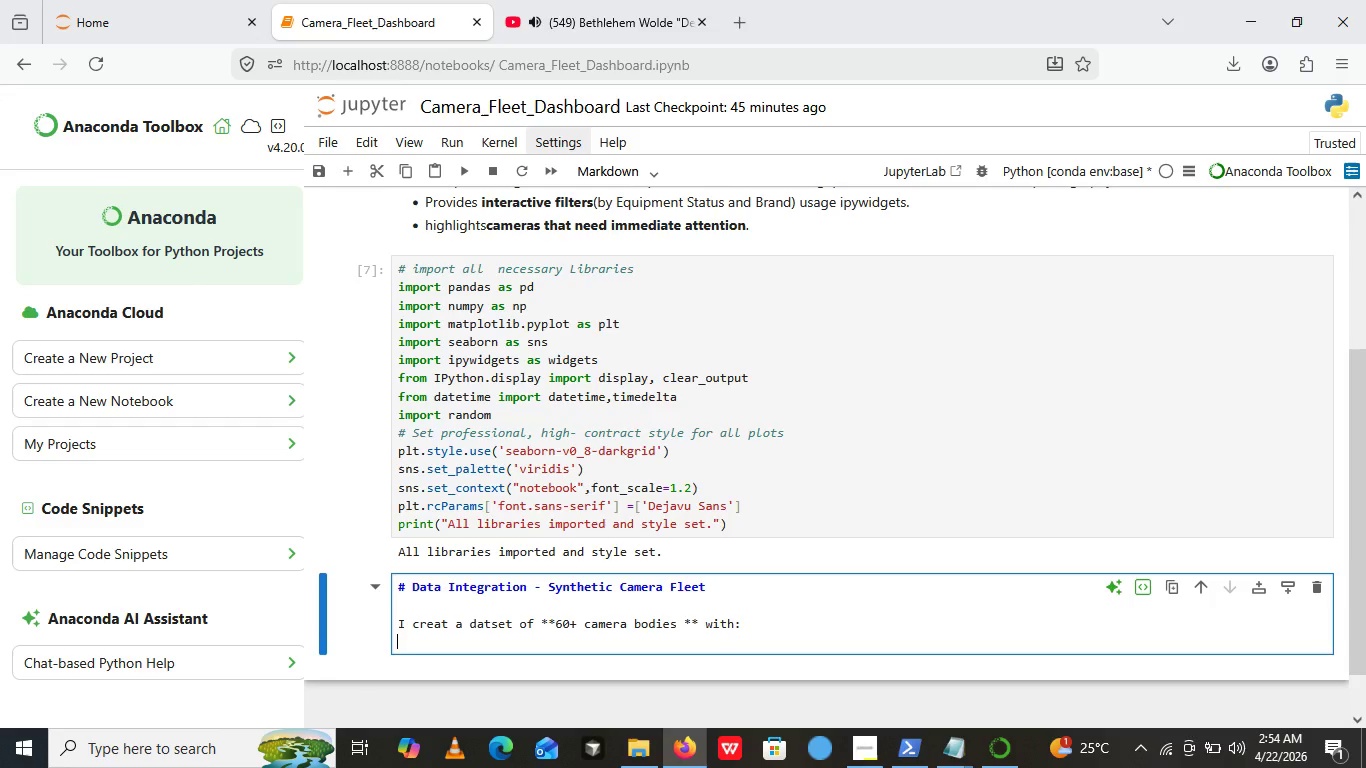 
key(Enter)
 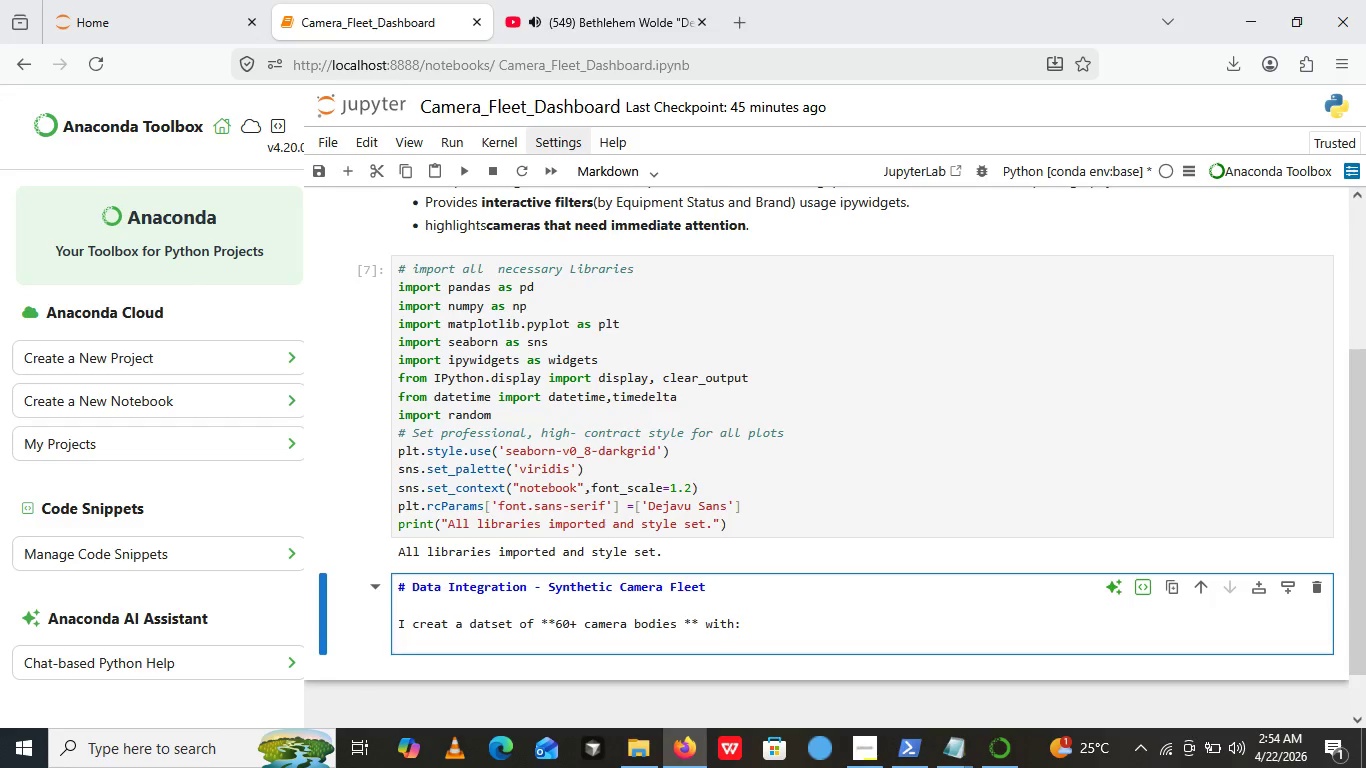 
type(Camera MOdel)
key(Backspace)
key(Backspace)
key(Backspace)
key(Backspace)
type(odel )
key(Backspace)
type(, Brand , Type())
 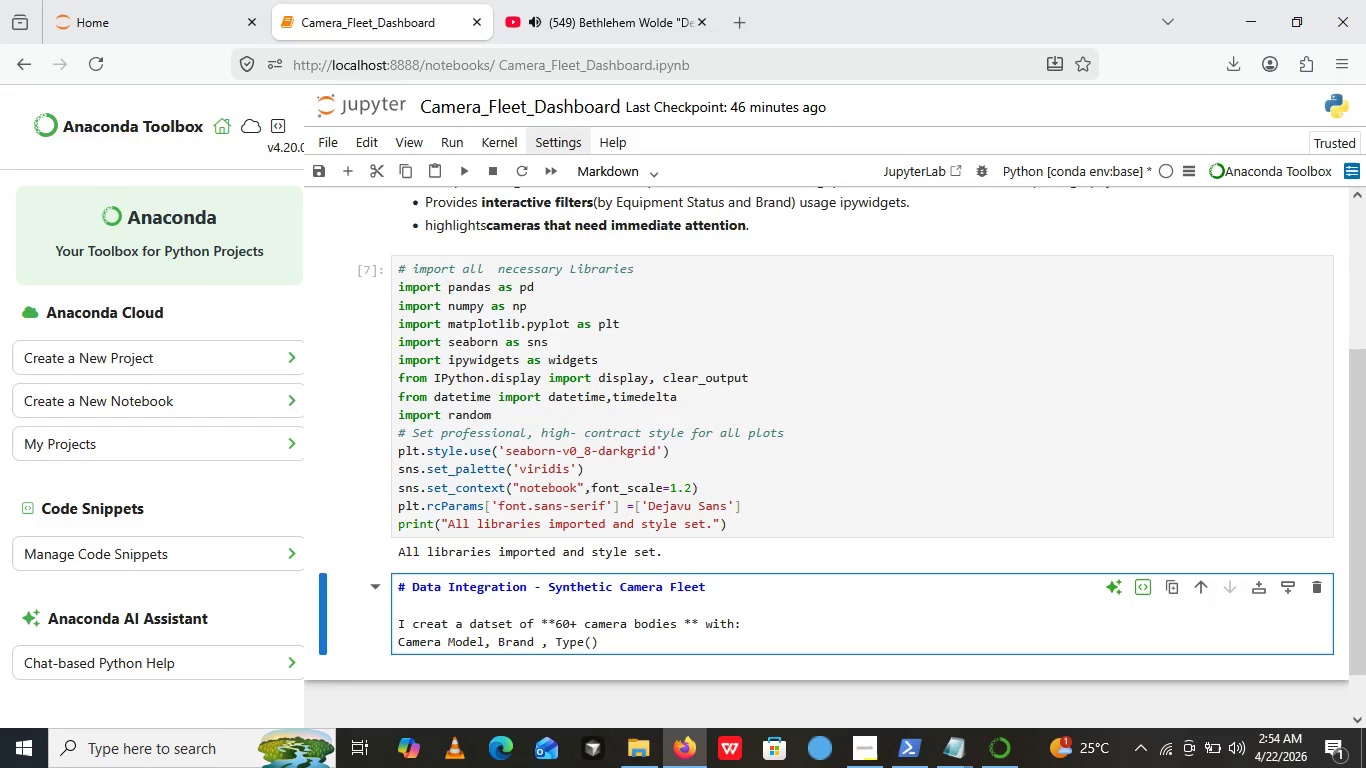 
key(ArrowLeft)
 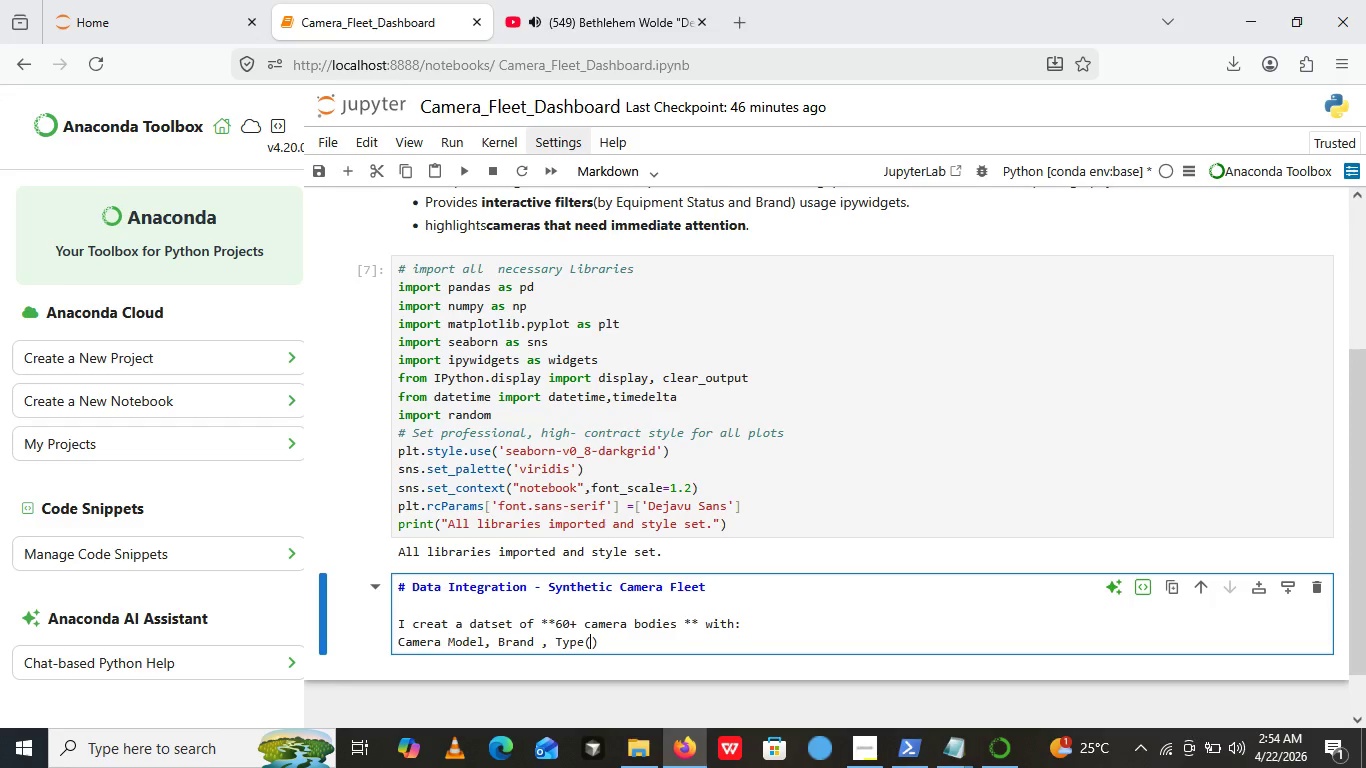 
type(DSL)
 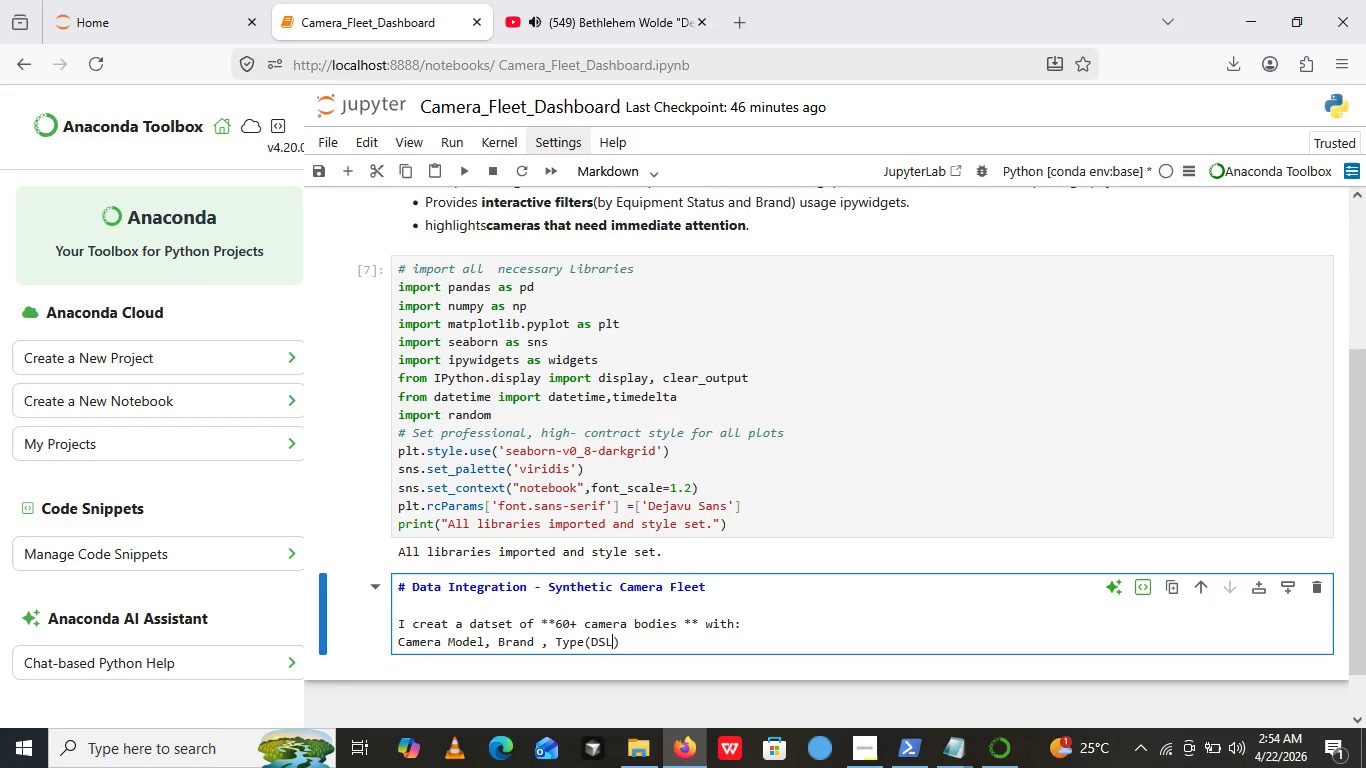 
key(R)
 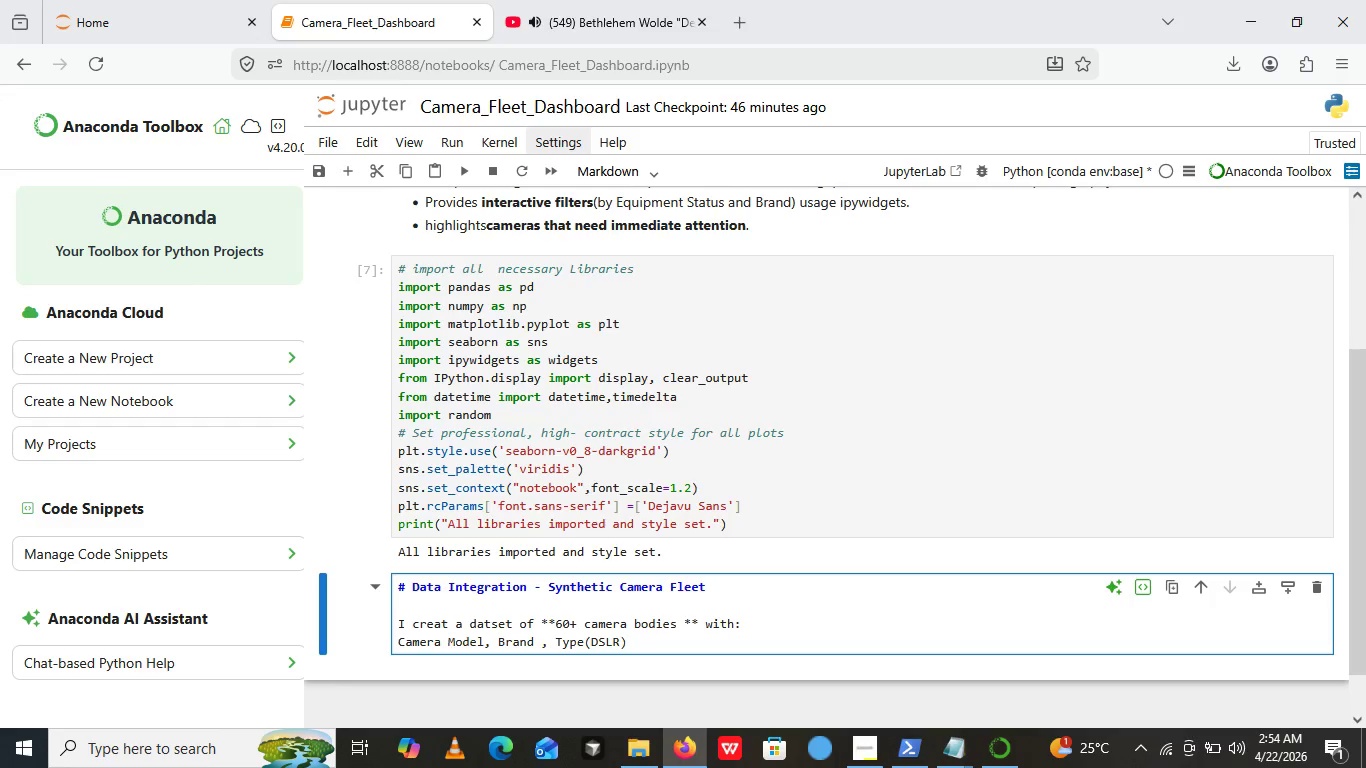 
key(ArrowRight)
 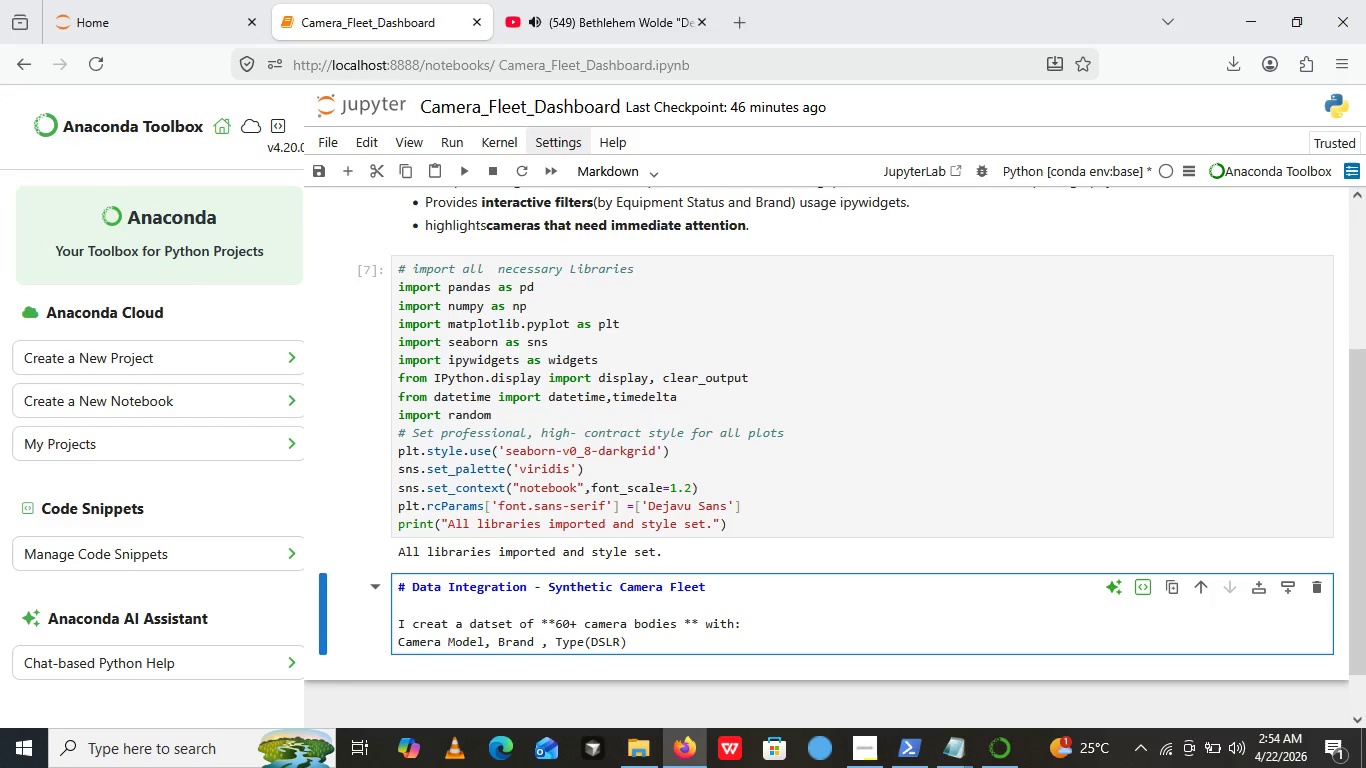 
key(ArrowLeft)
 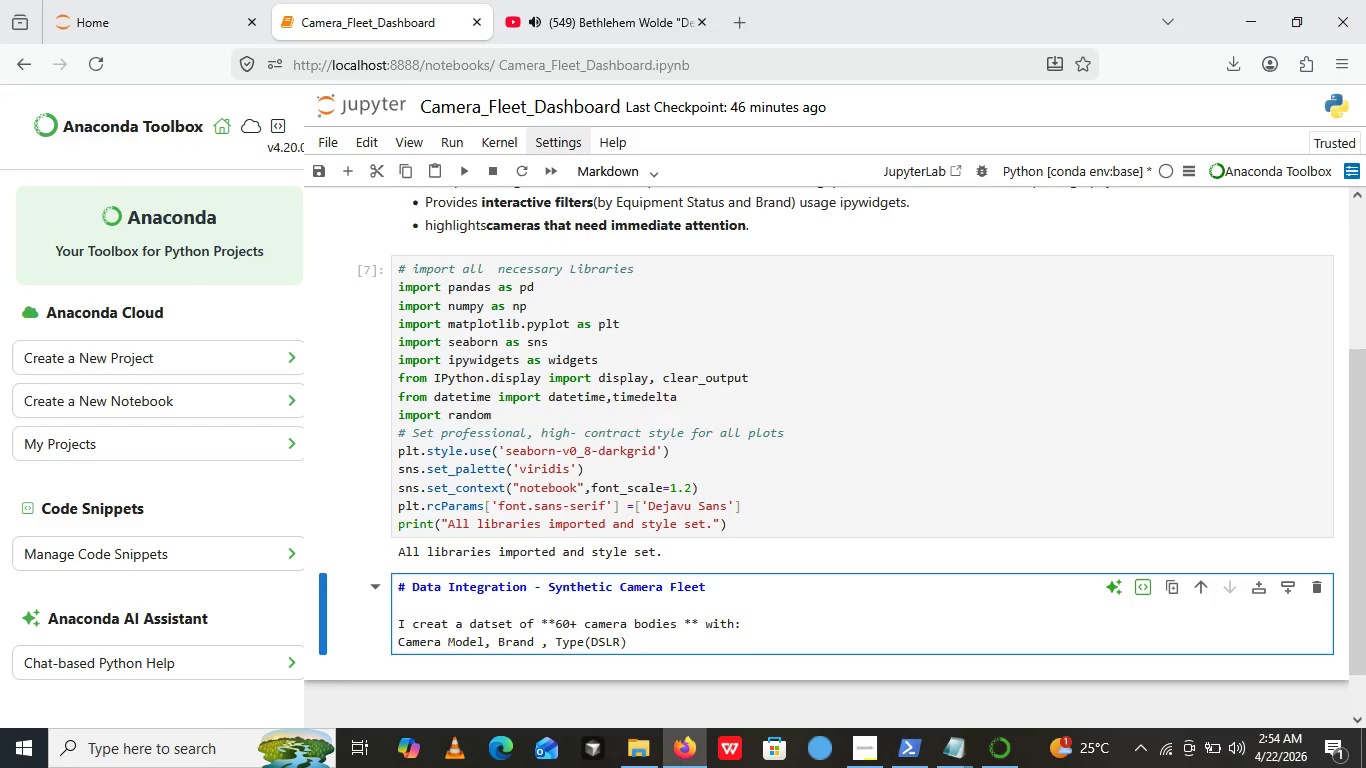 
type(/MIRR)
key(Backspace)
key(Backspace)
key(Backspace)
type(rro)
 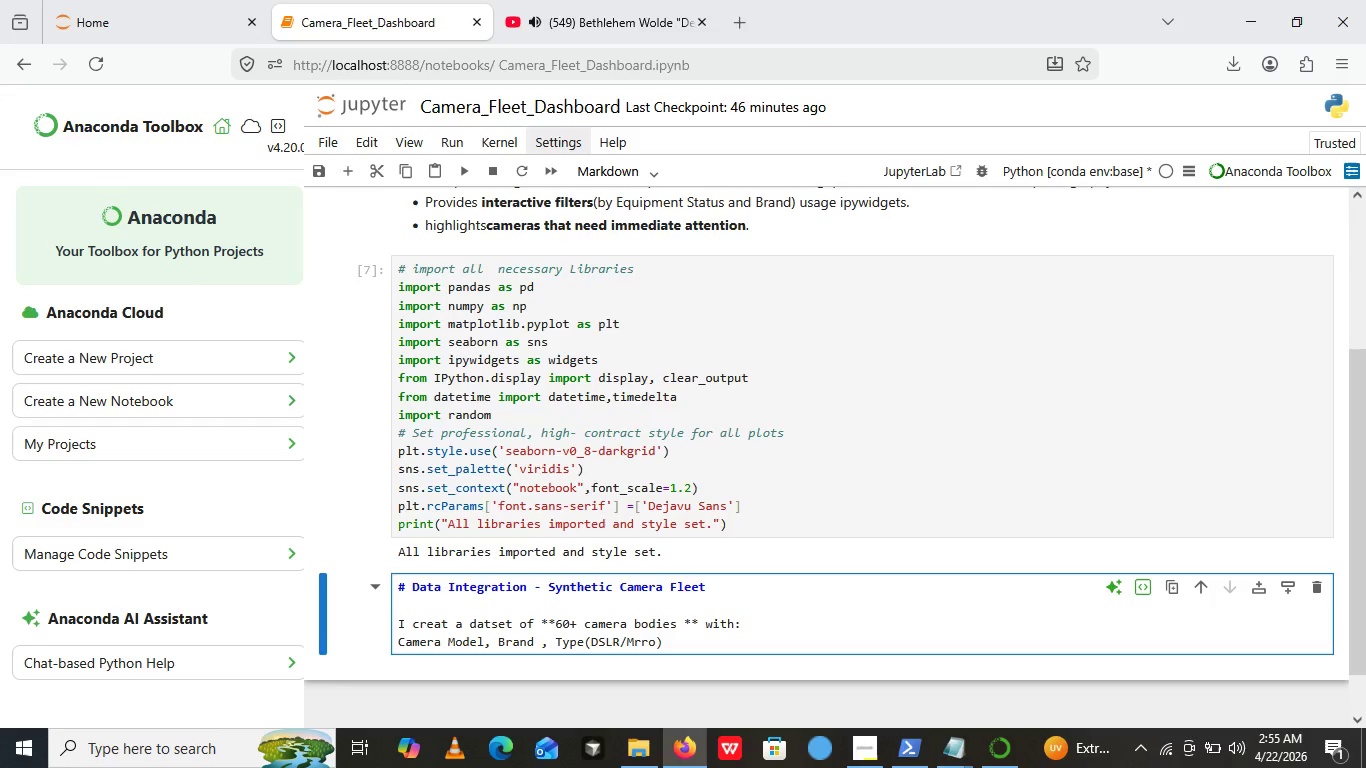 
key(Backspace)
key(Backspace)
key(Backspace)
type(irror)
 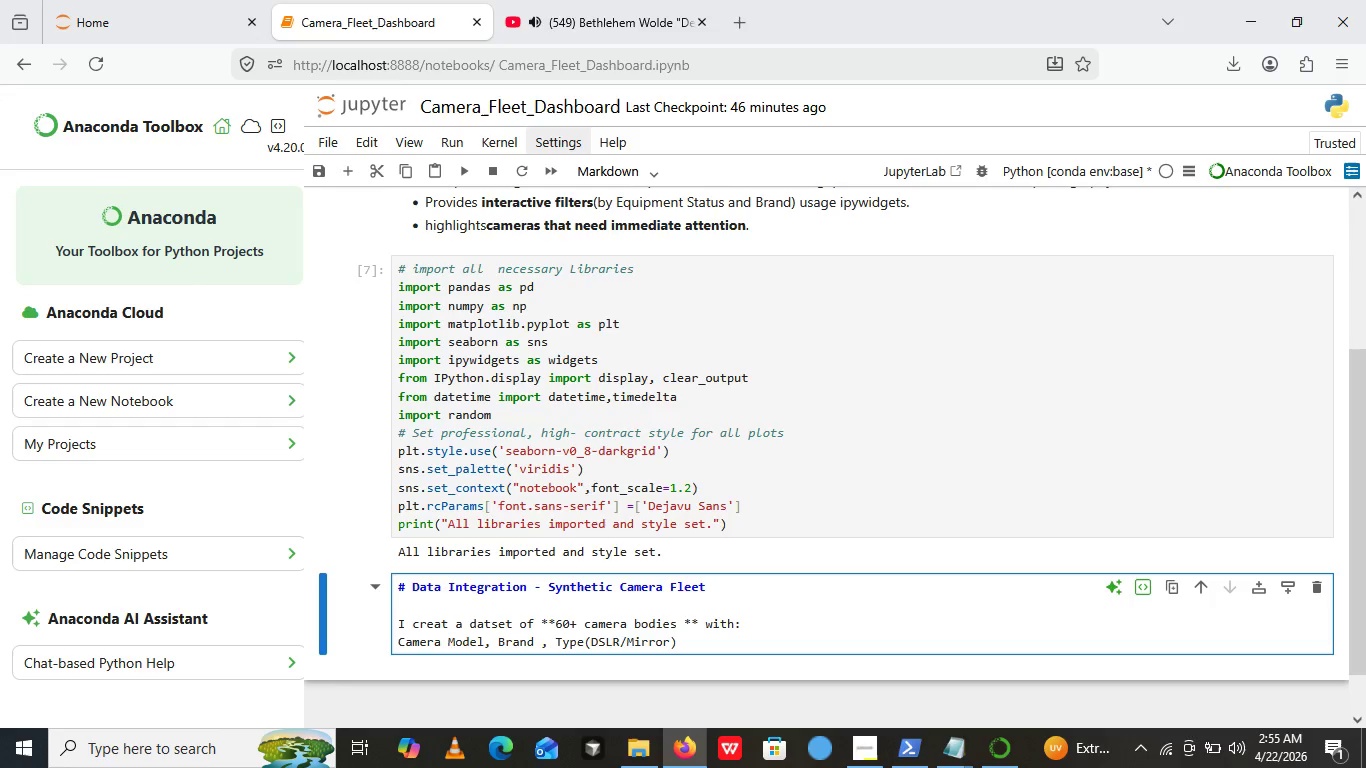 
wait(5.33)
 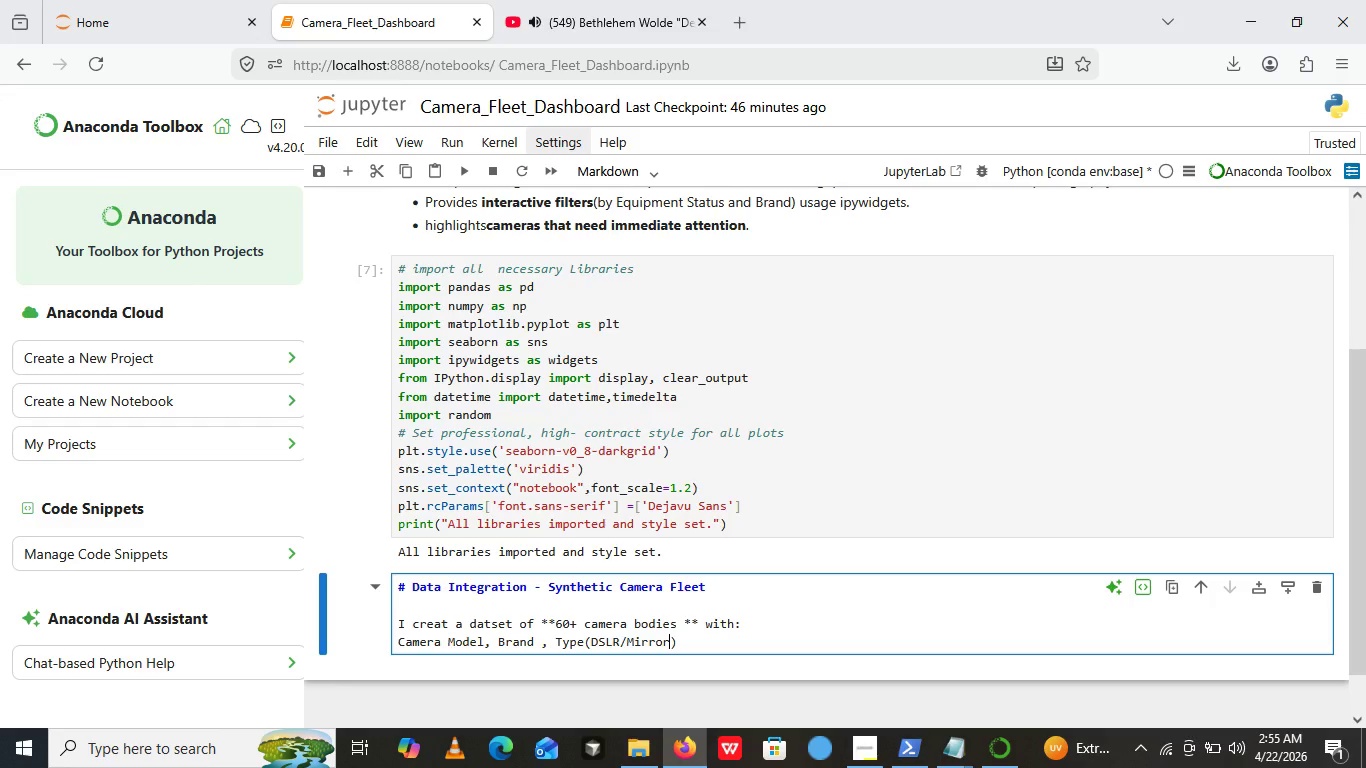 
type(less/d)
key(Backspace)
type(Drone)
 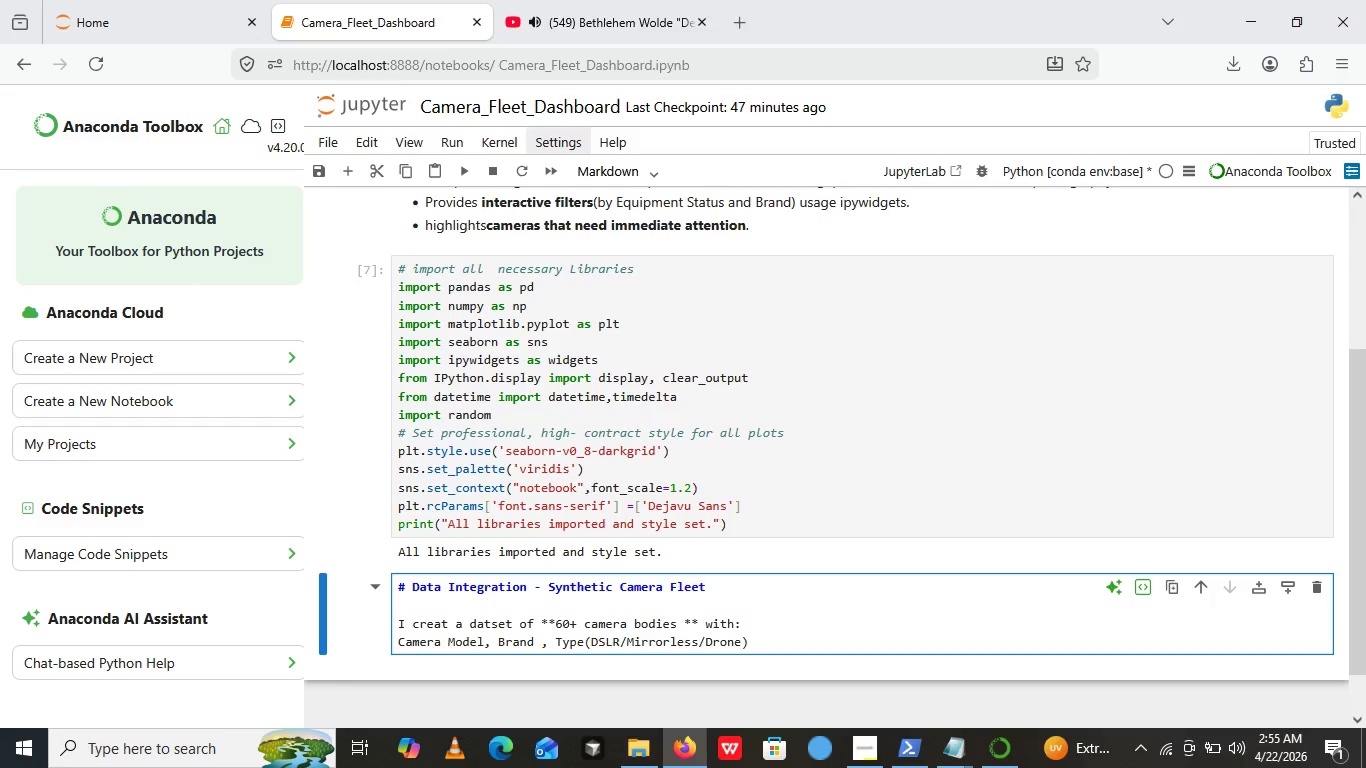 
key(ArrowRight)
 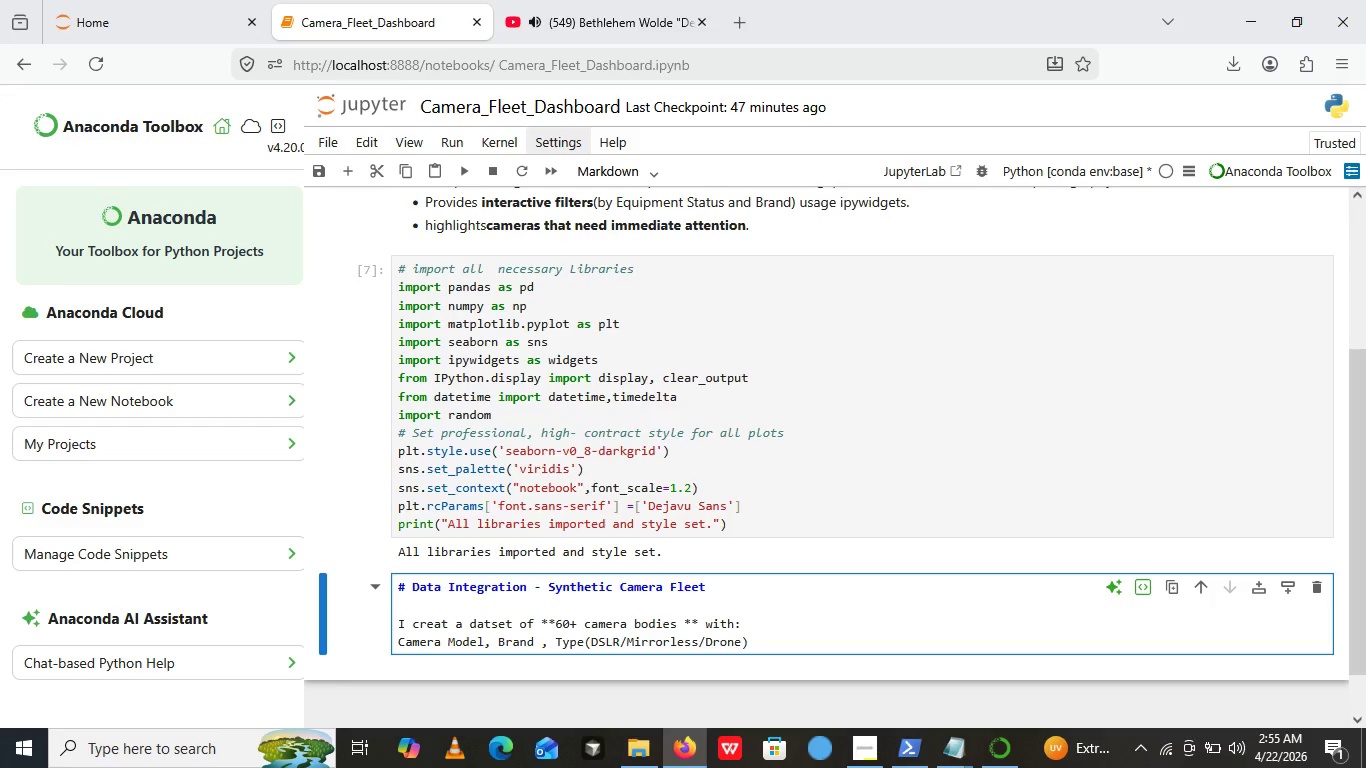 
key(Enter)
 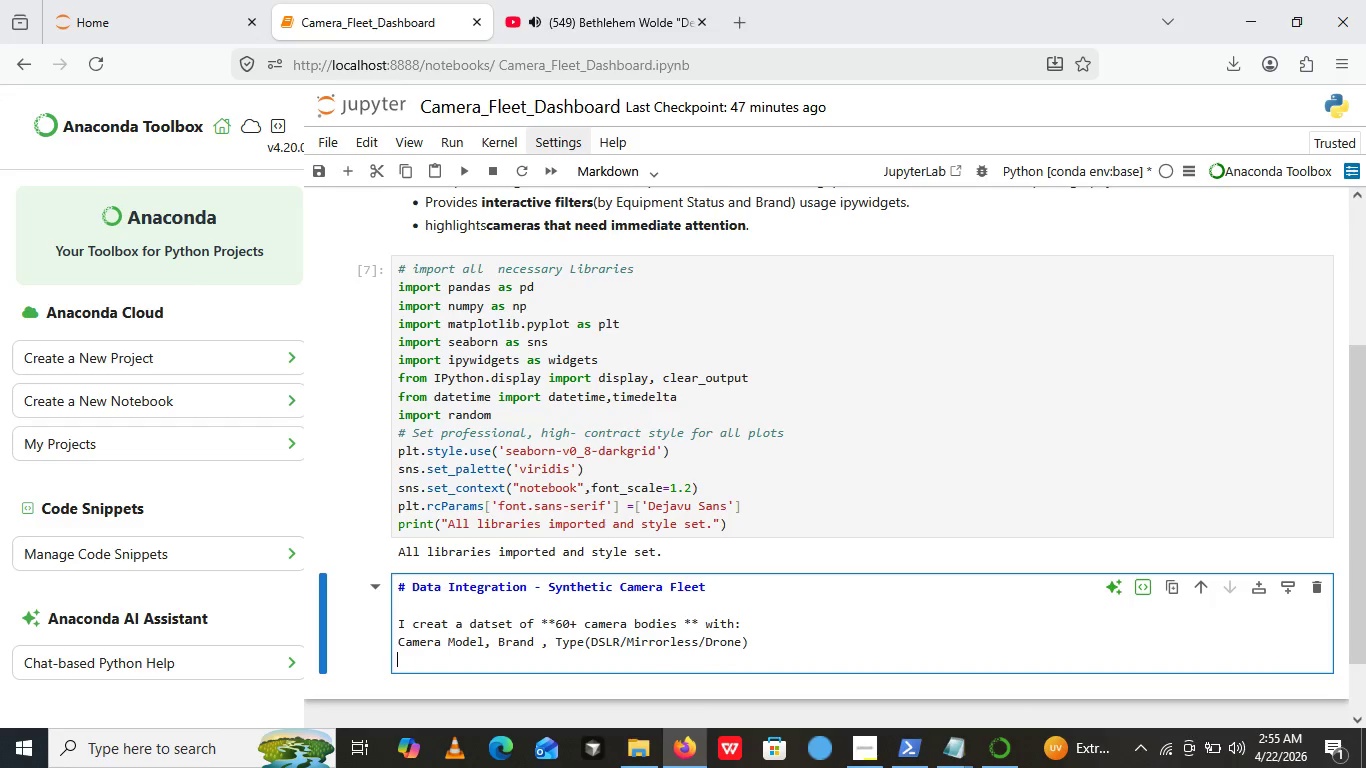 
type(purc)
 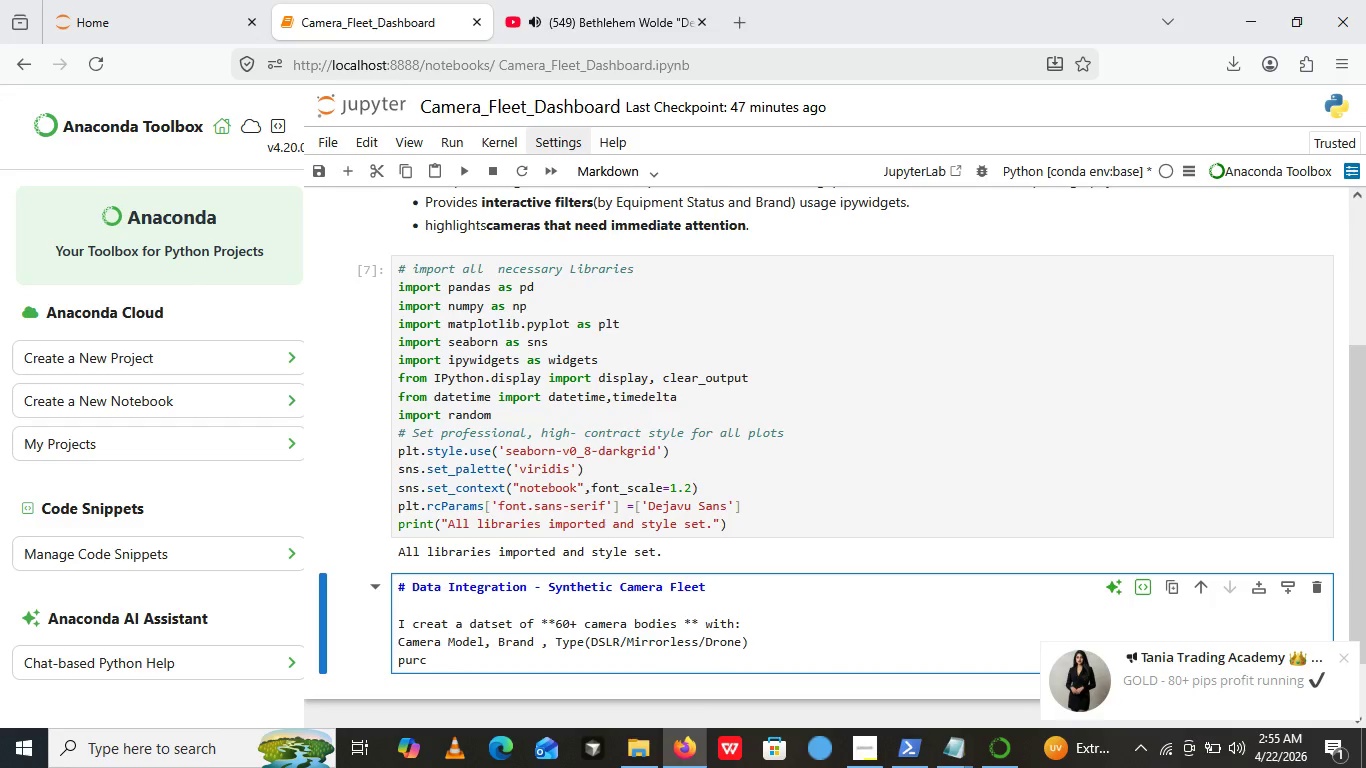 
key(Backspace)
 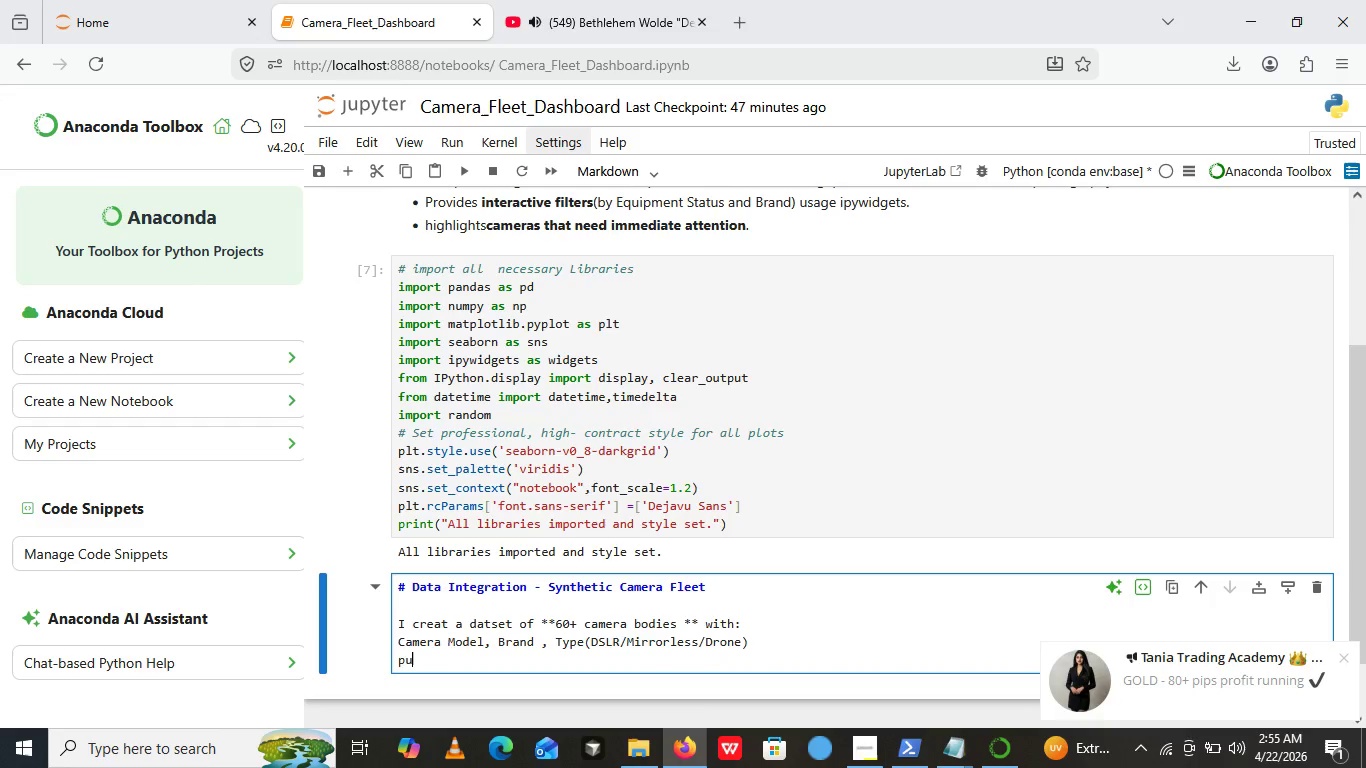 
key(Backspace)
 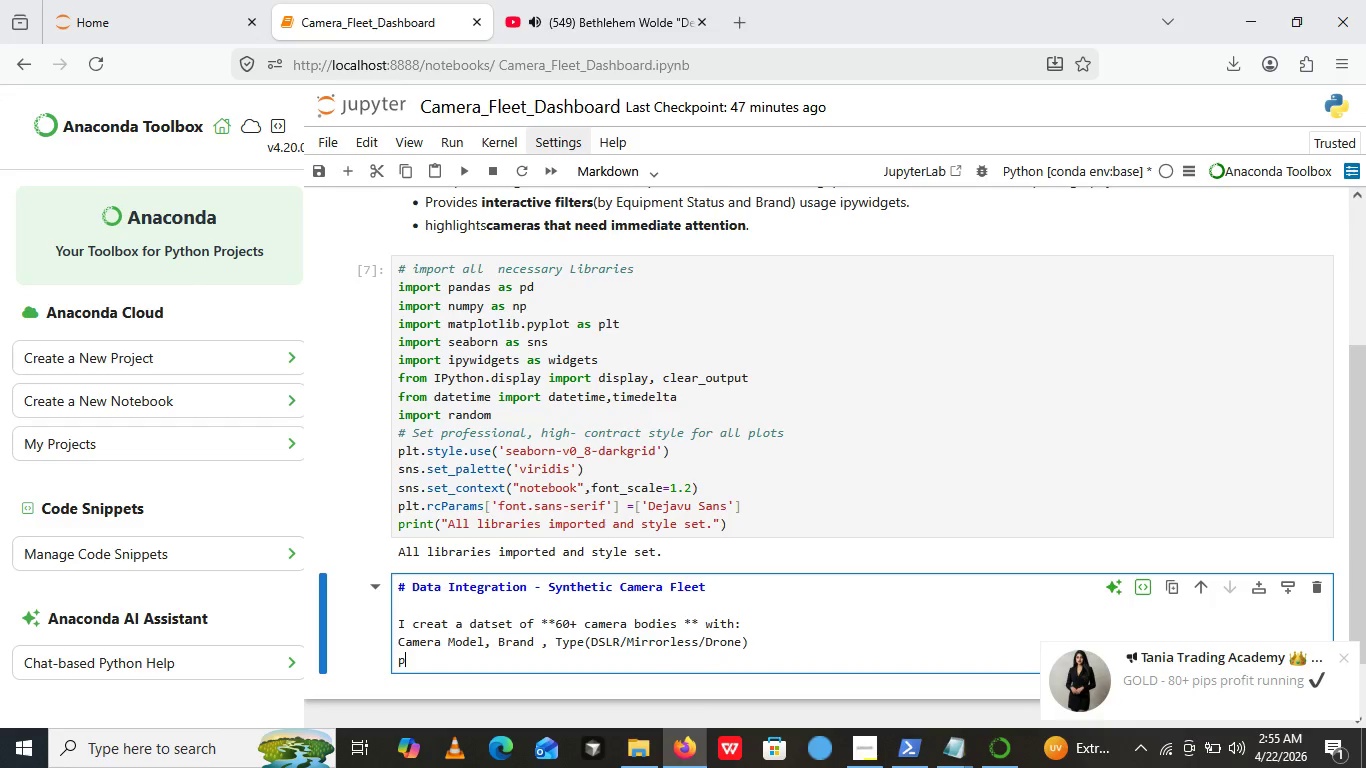 
key(Backspace)
 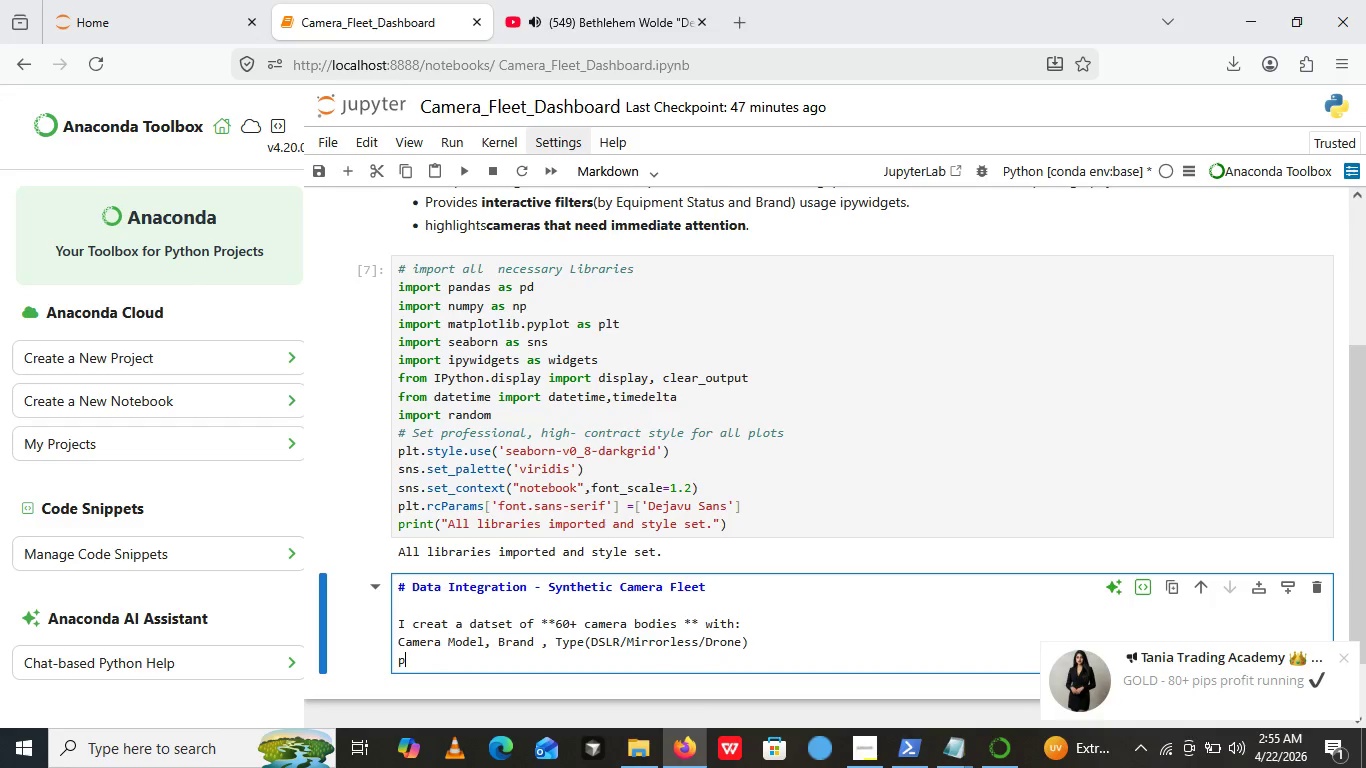 
key(Backspace)
 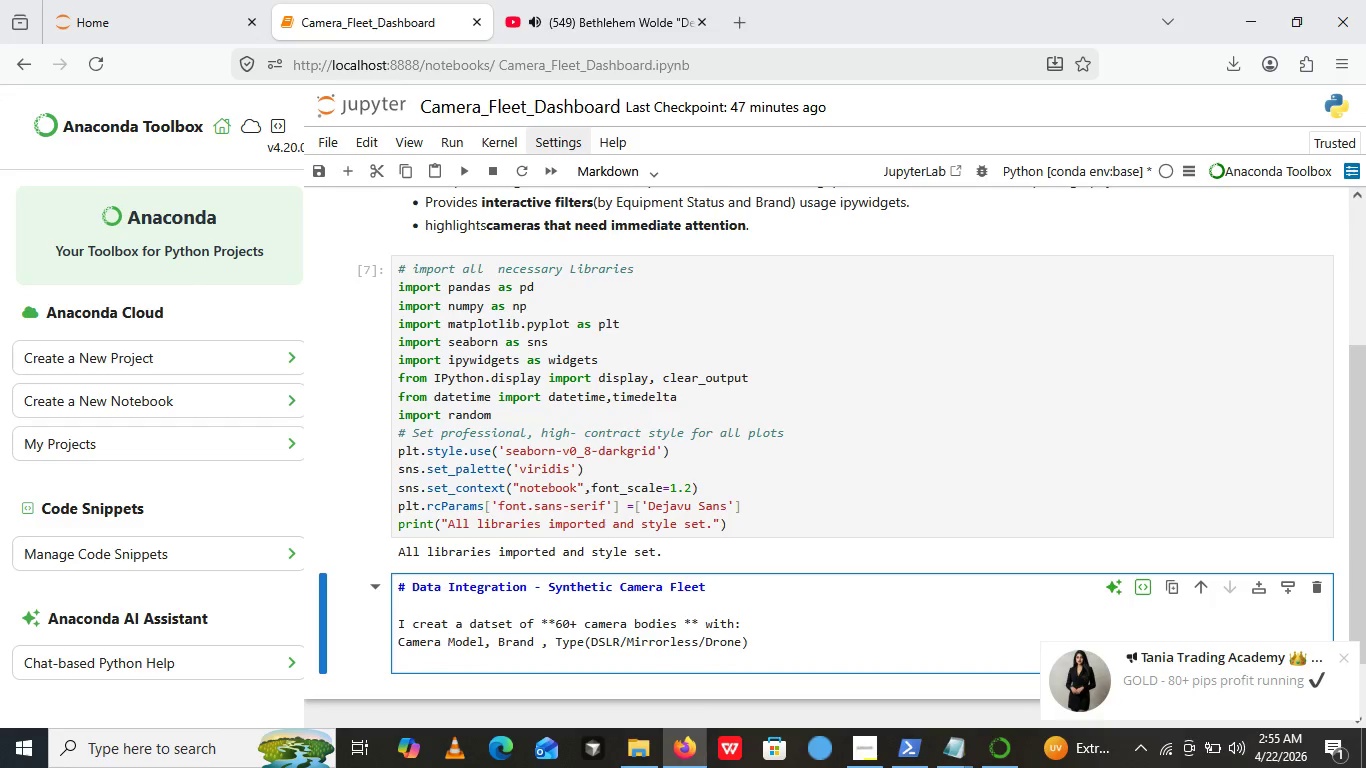 
key(Minus)
 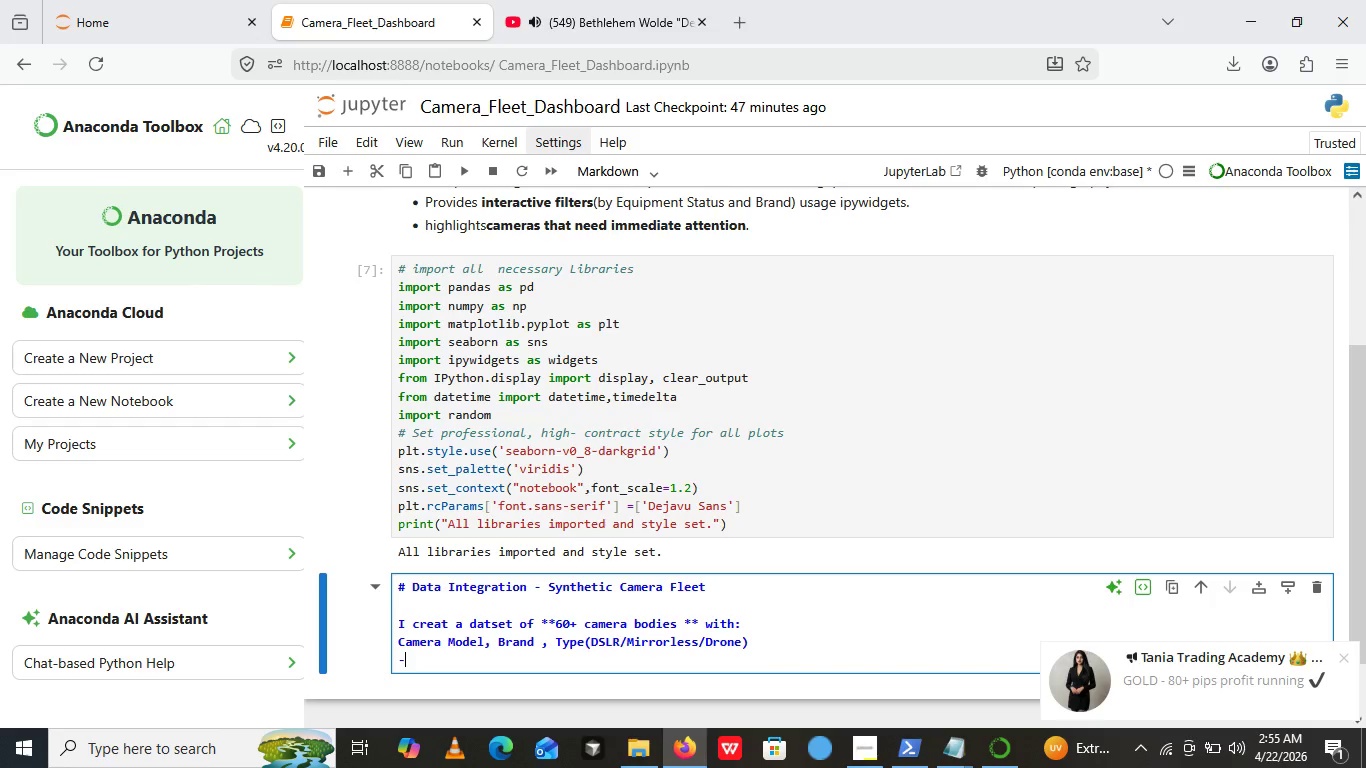 
key(Space)
 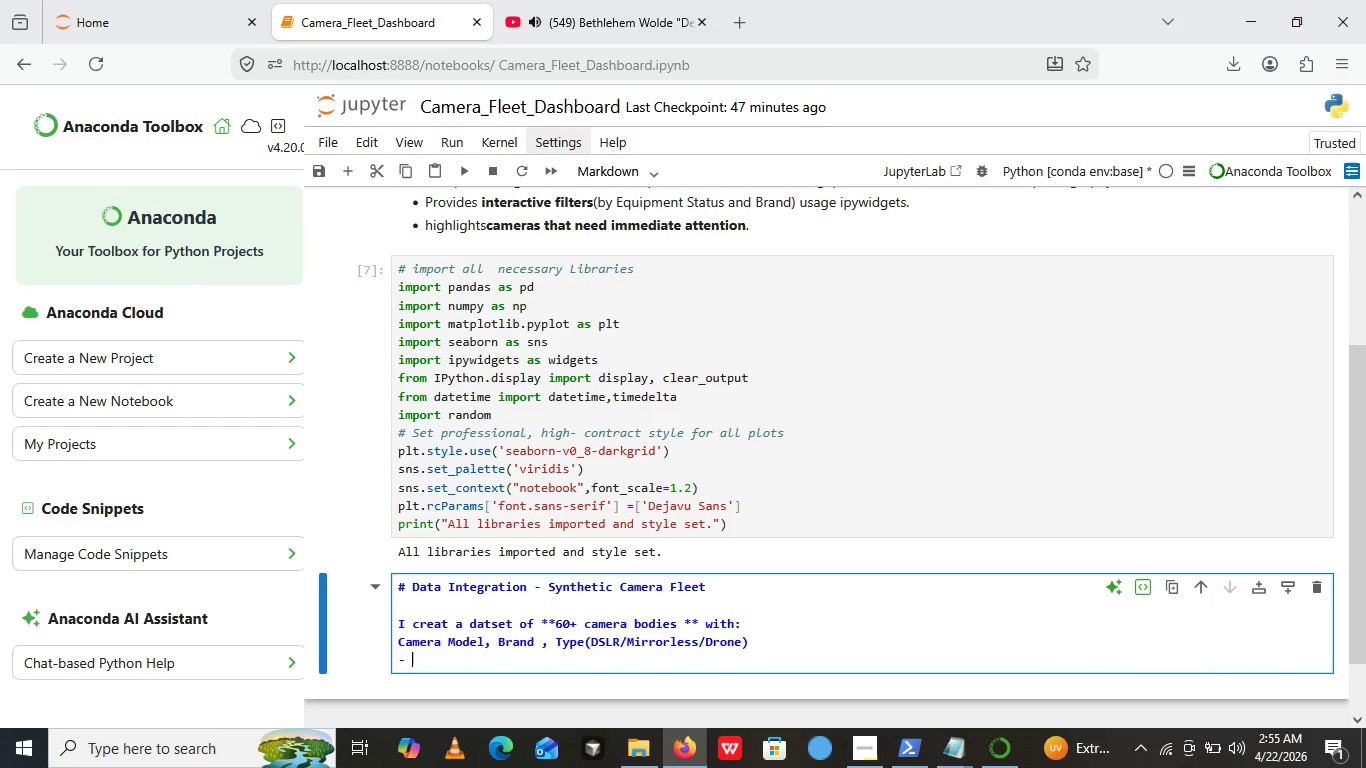 
wait(8.62)
 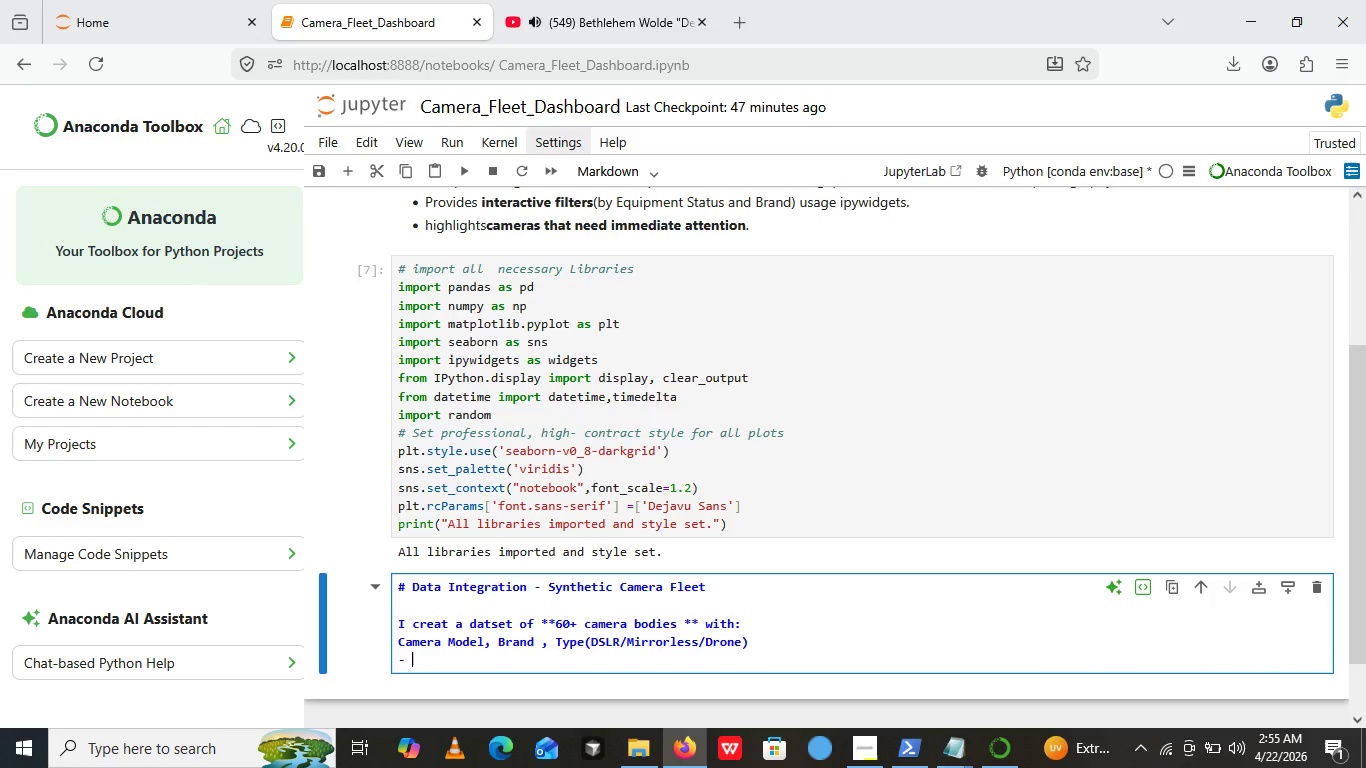 
left_click([393, 643])
 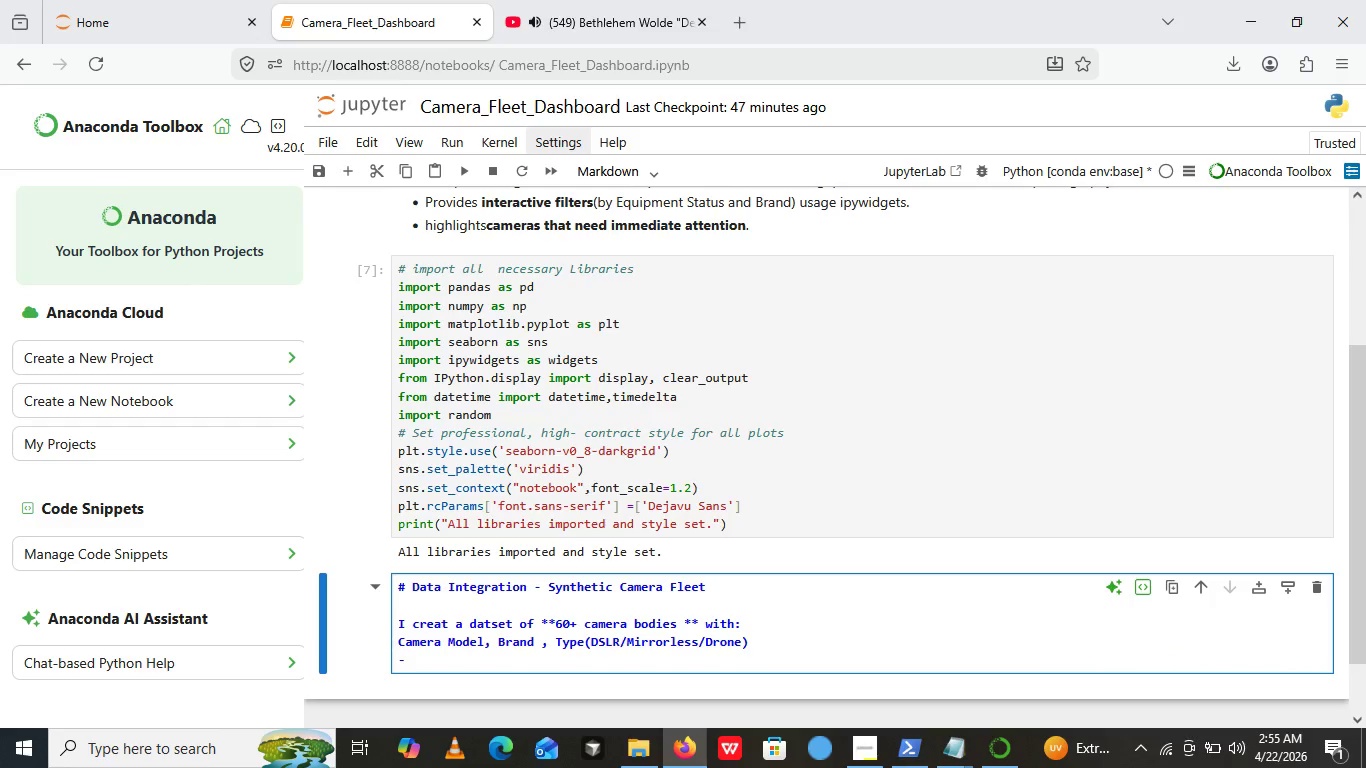 
key(Minus)
 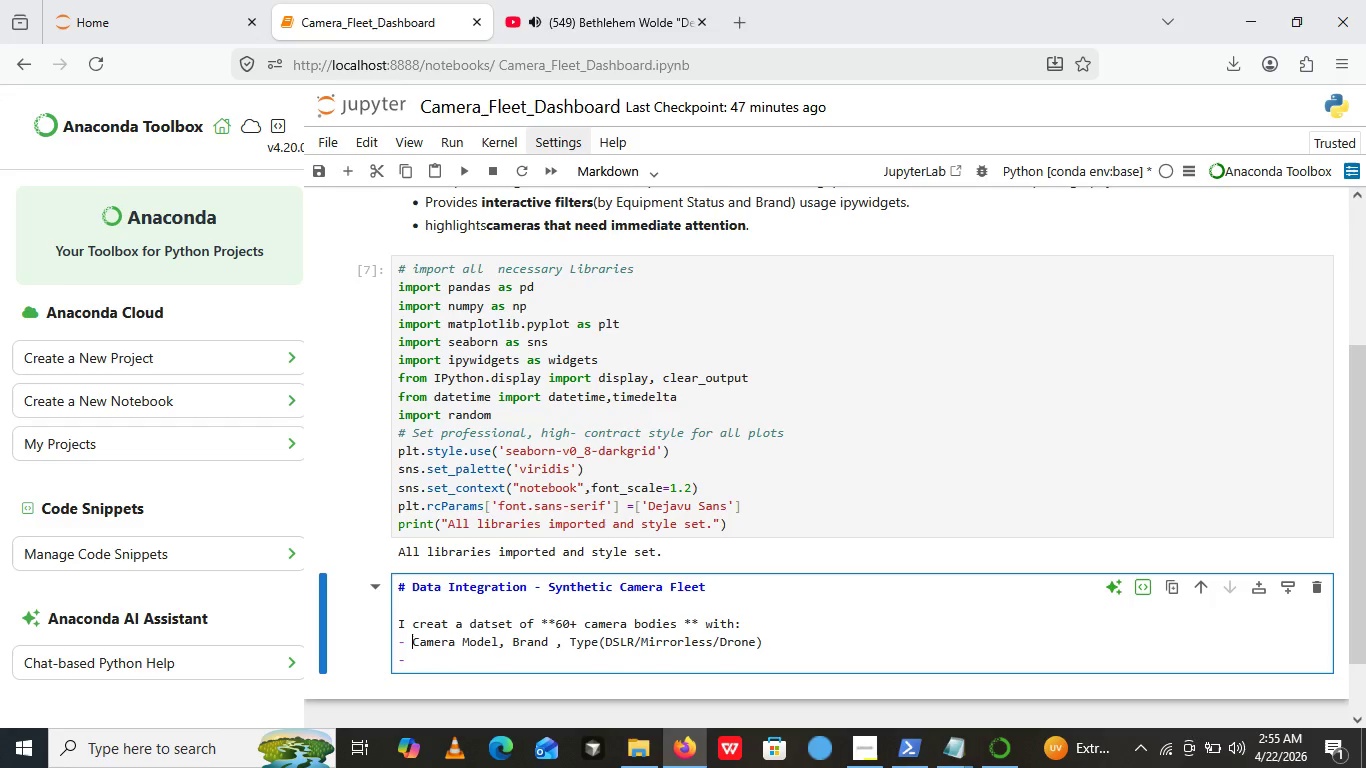 
key(Space)
 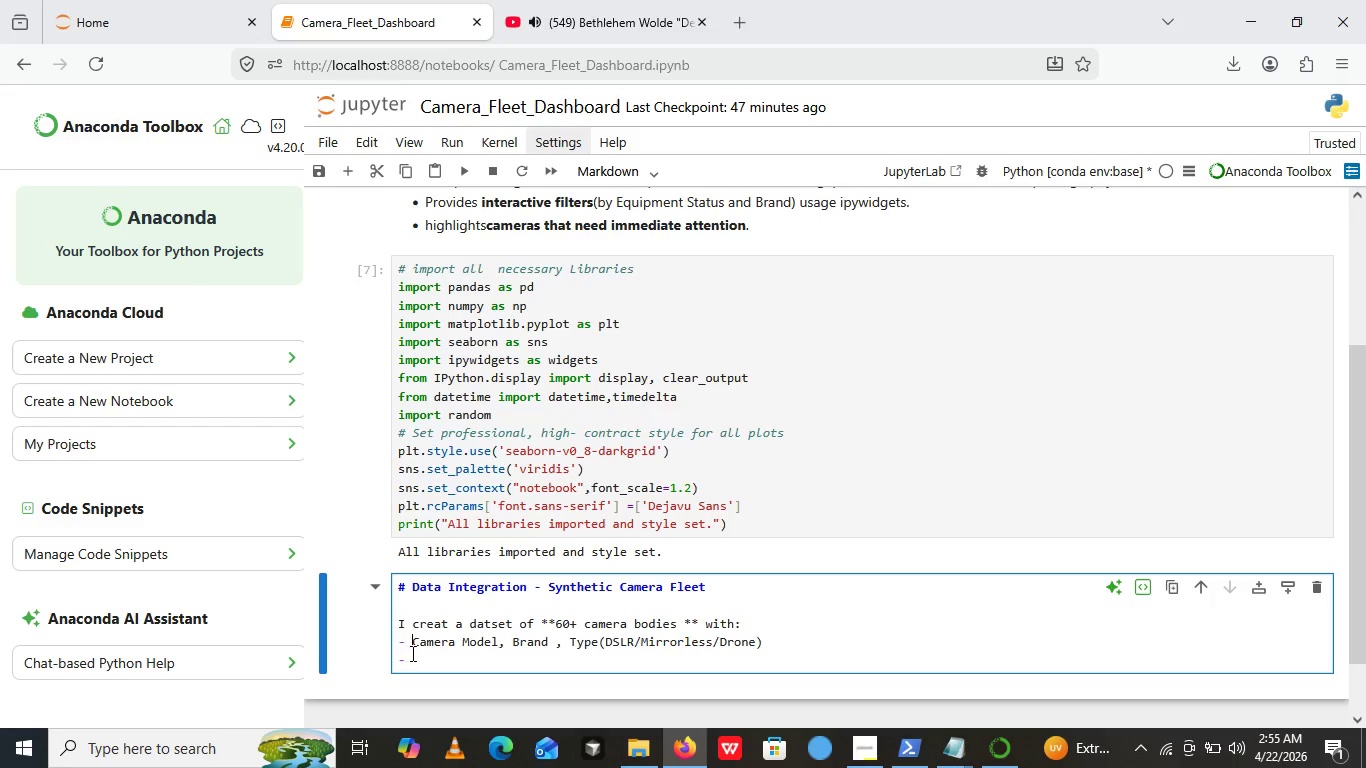 
left_click([411, 653])
 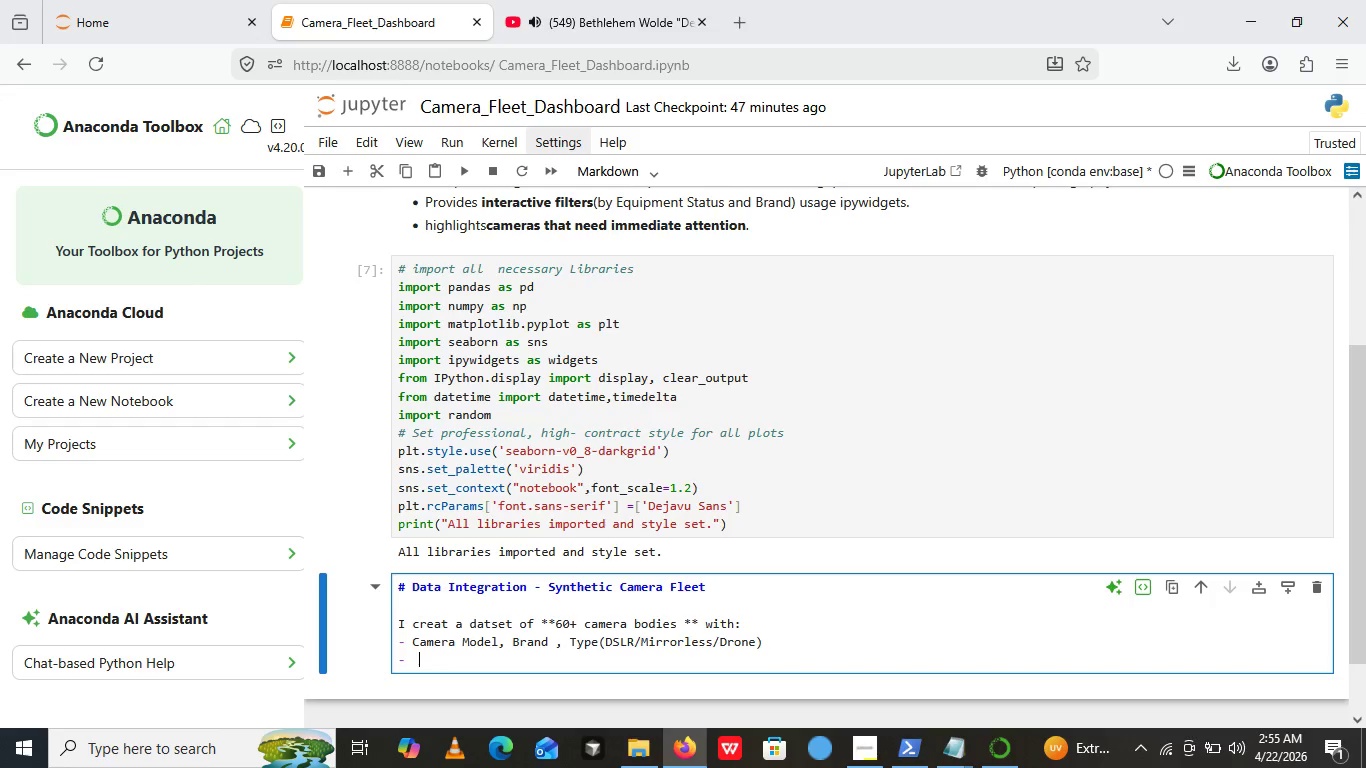 
key(Space)
 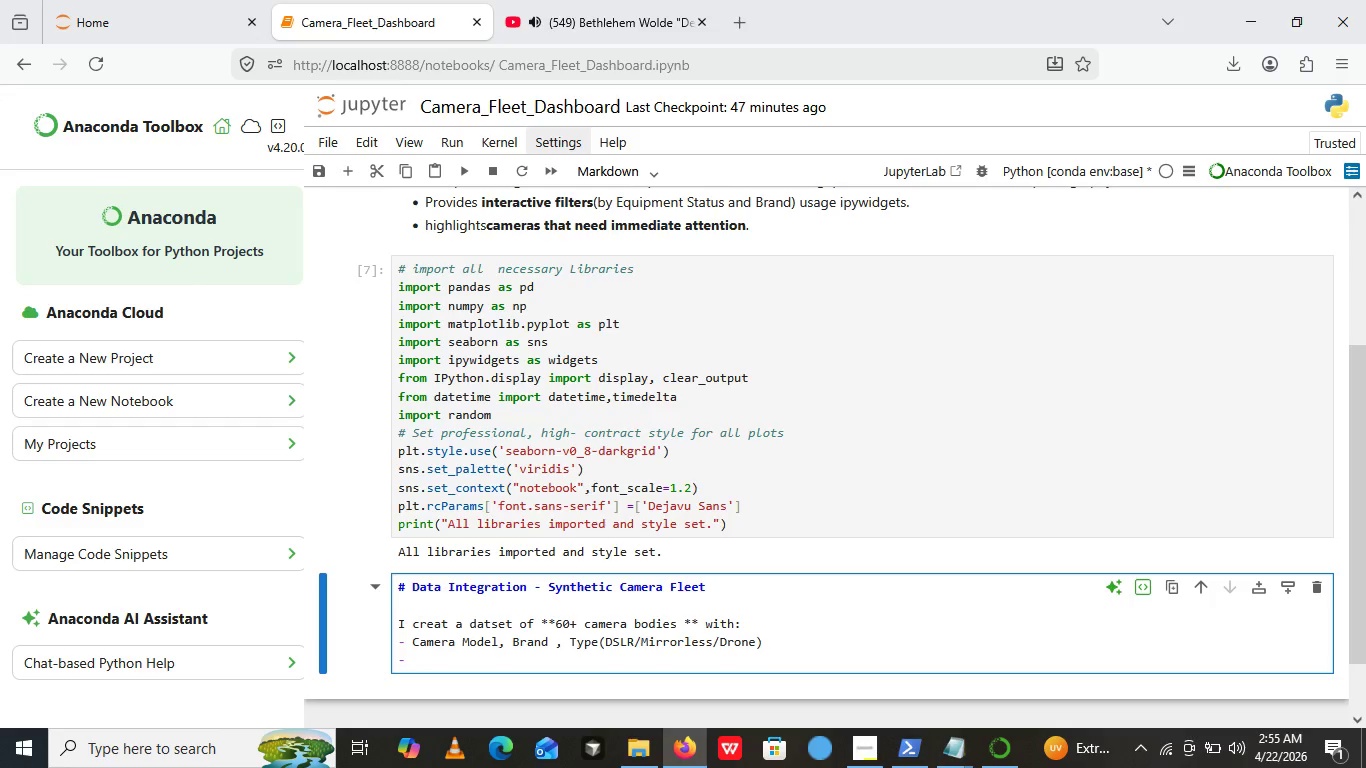 
type(p)
key(Backspace)
type(Purchase Data )
key(Backspace)
type(, Current Shutter Count , Last SEnsor)
key(Backspace)
key(Backspace)
key(Backspace)
key(Backspace)
key(Backspace)
 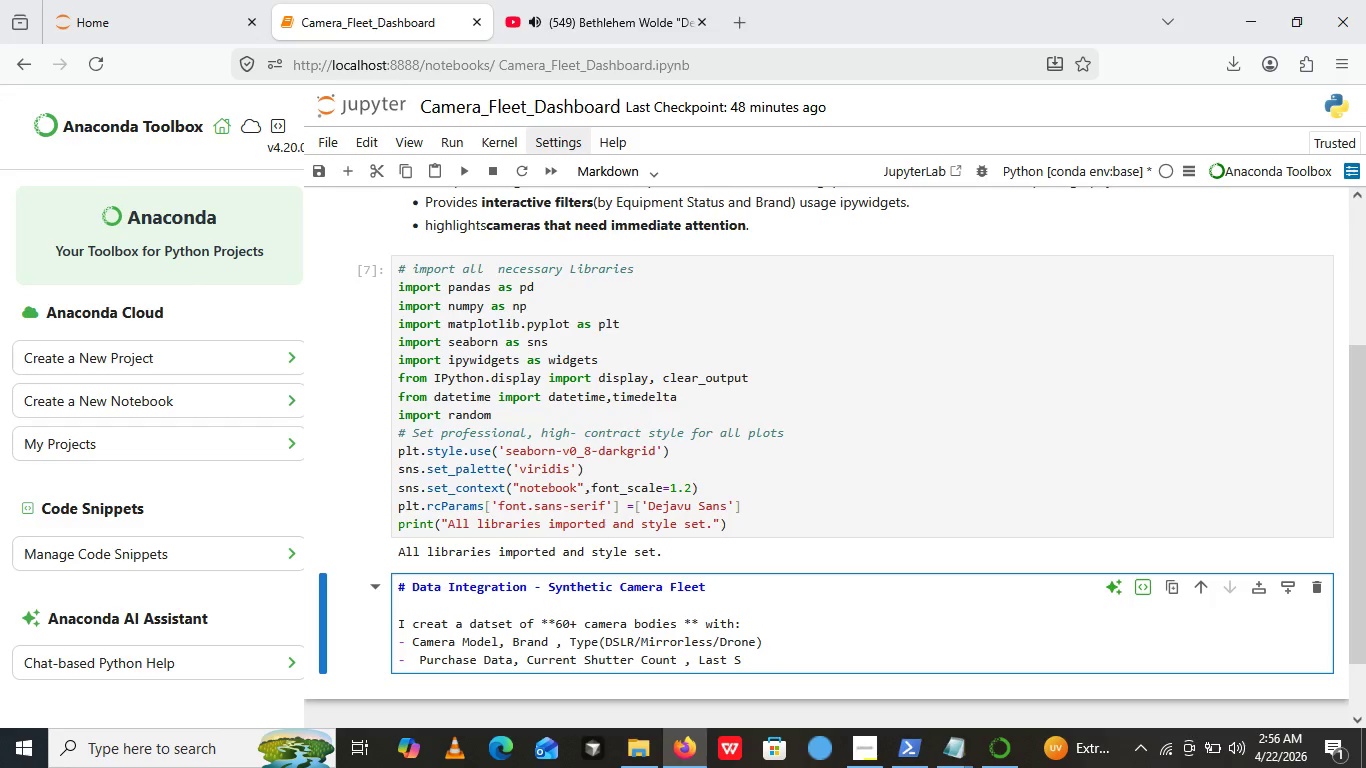 
wait(197.31)
 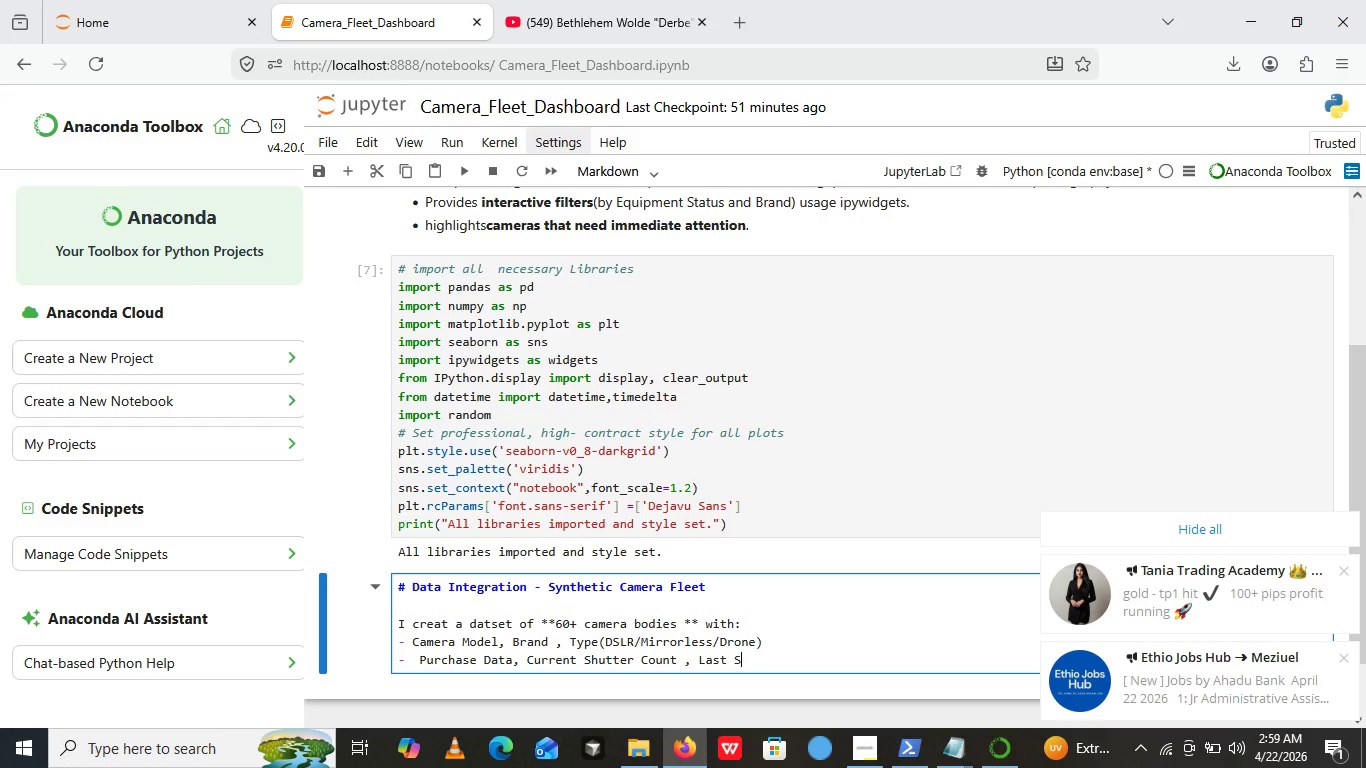 
type(ensor Cleaning Data)
key(Backspace)
type(e)
 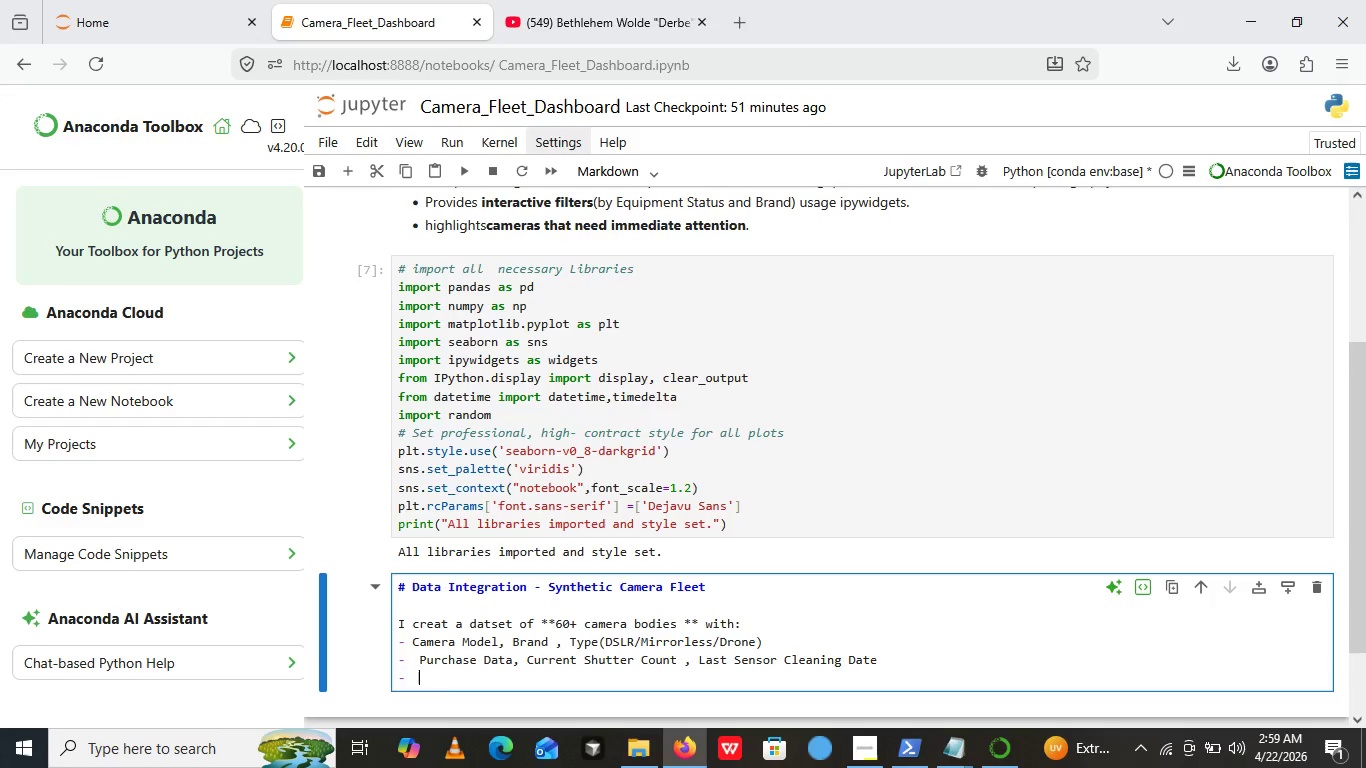 
 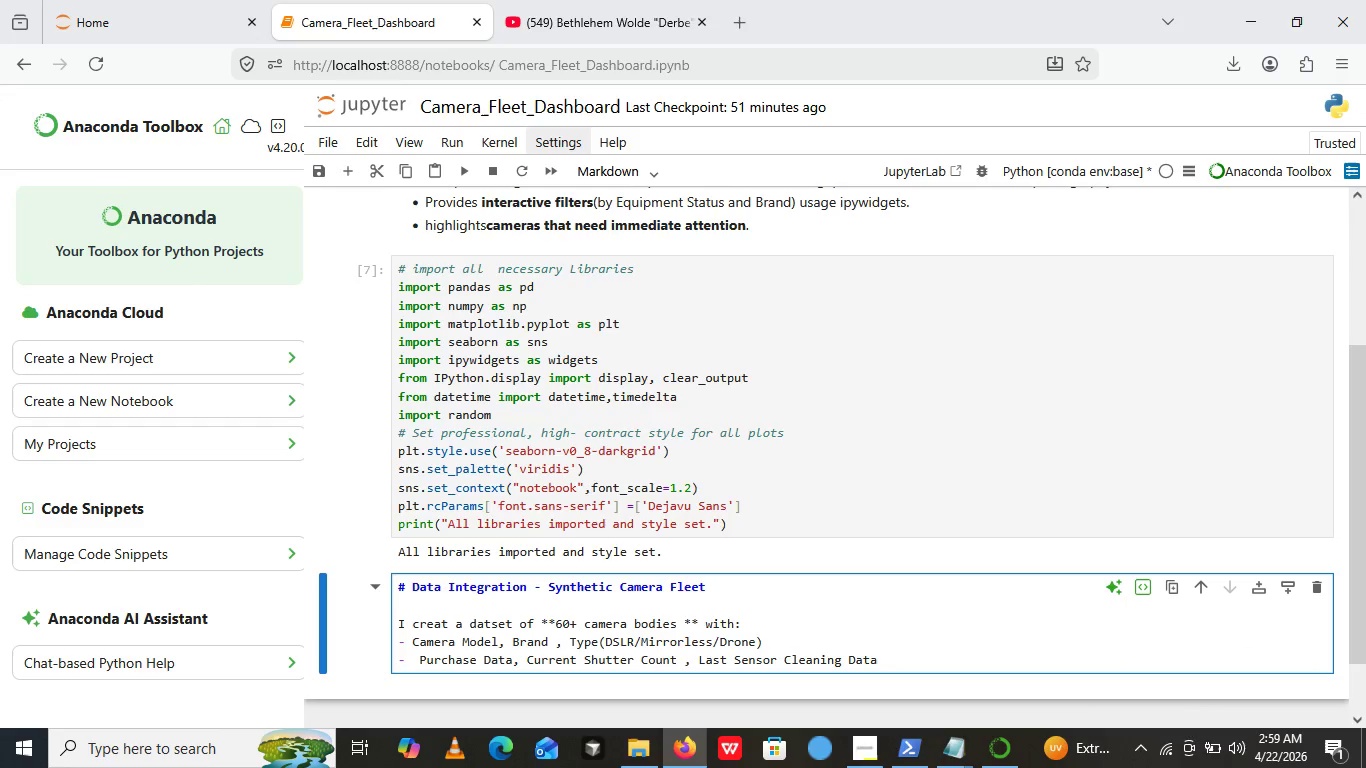 
key(Enter)
 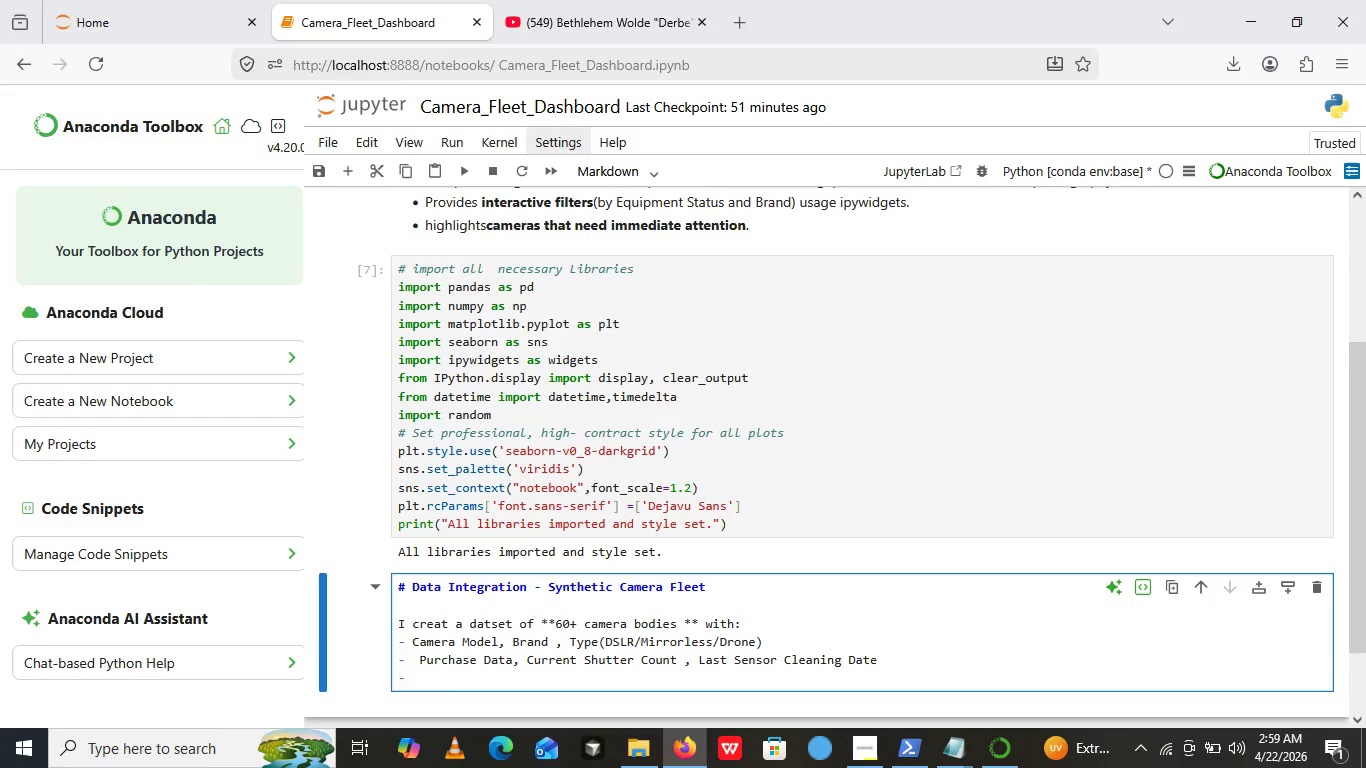 
type(Manu)
 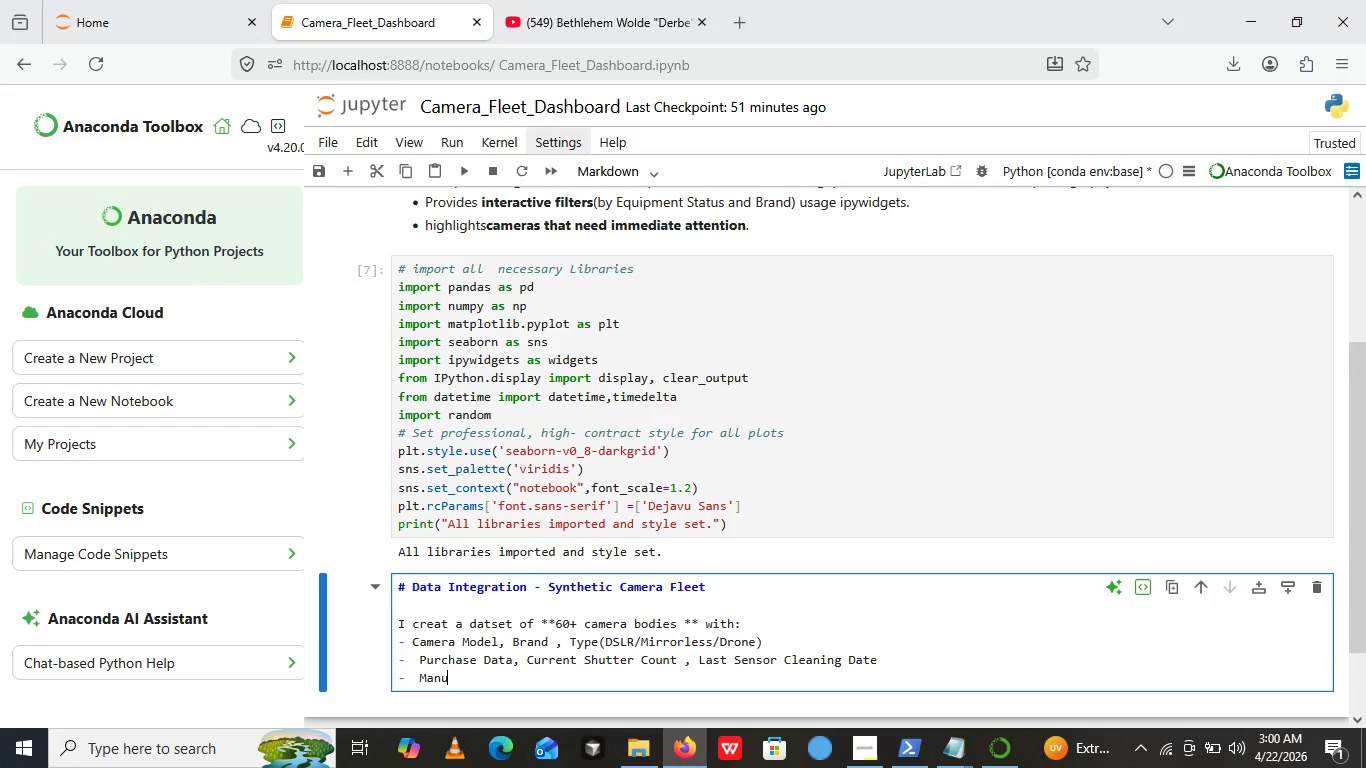 
type(facturer -rre)
key(Backspace)
key(Backspace)
type(ated)
 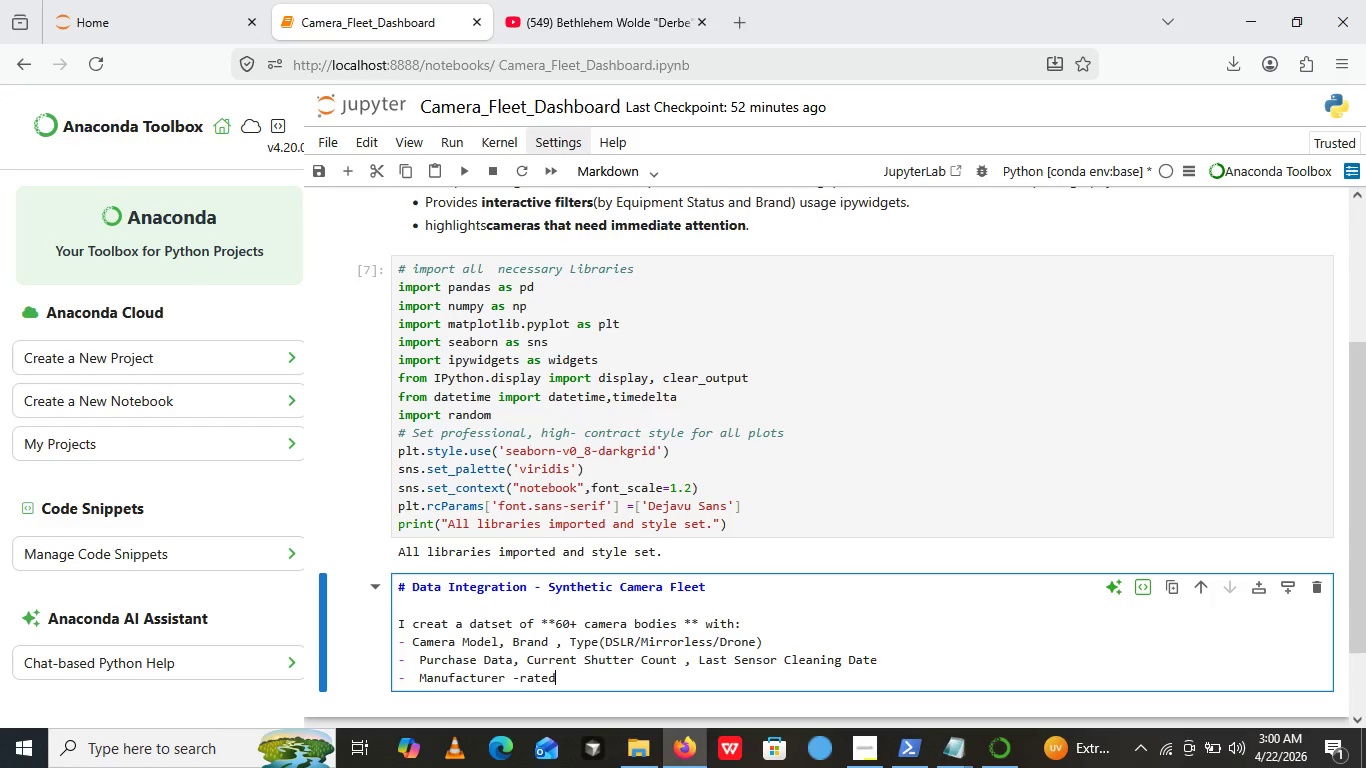 
wait(10.11)
 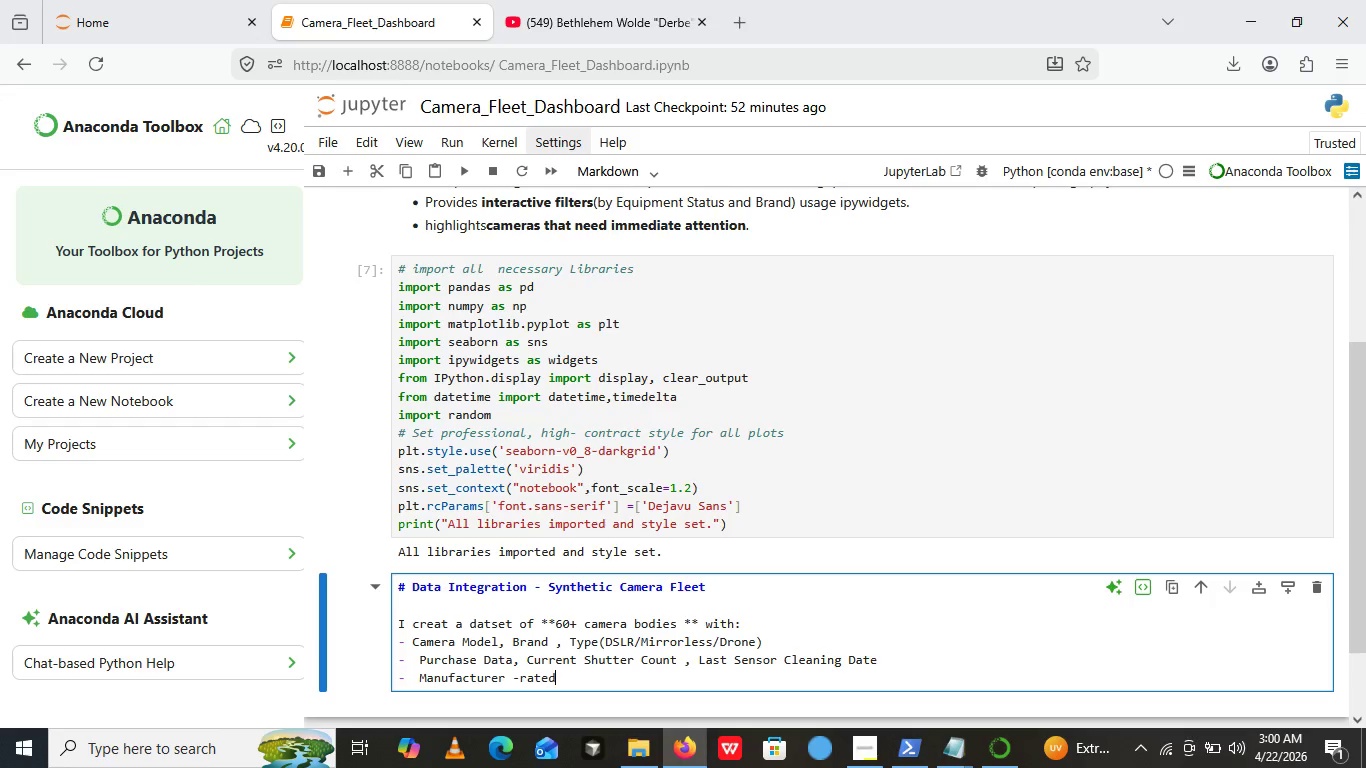 
type( shutter epe)
 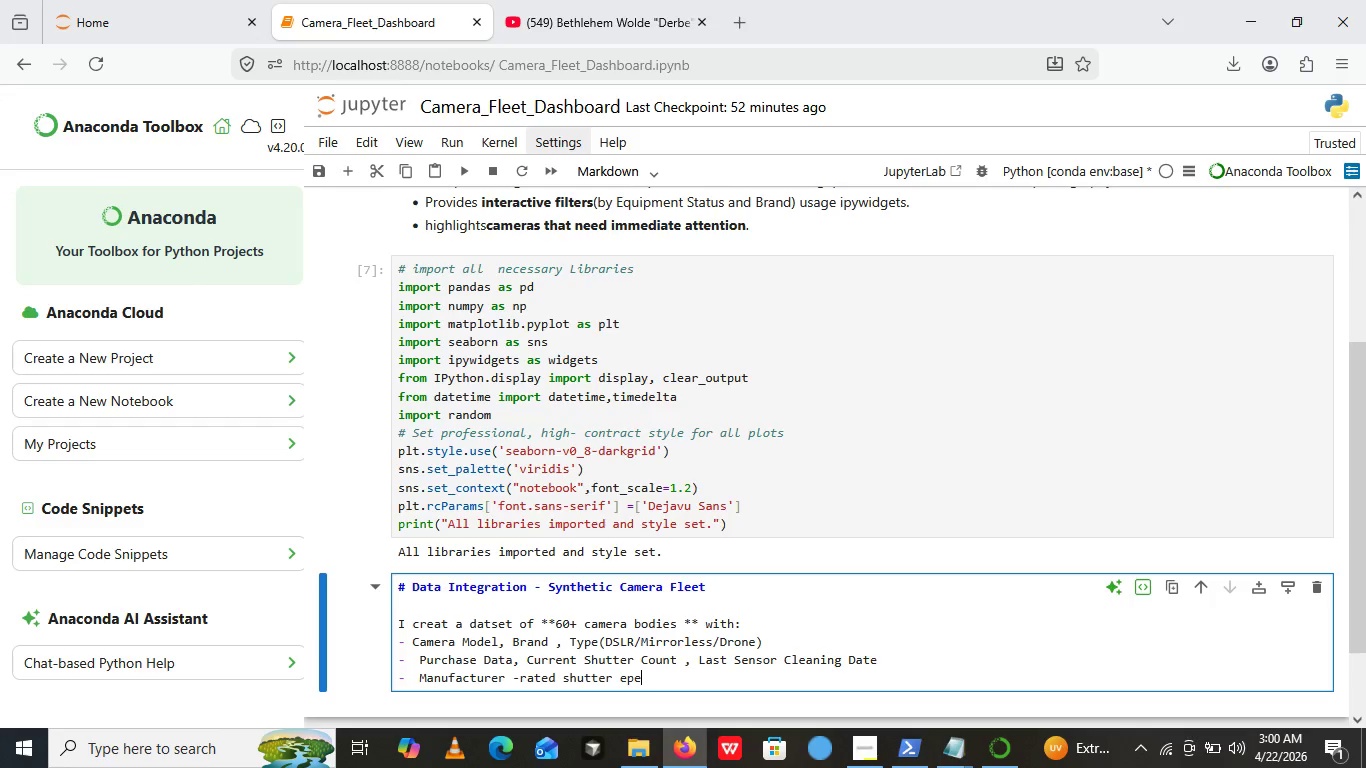 
key(Backspace)
key(Backspace)
type(xpectanc)
 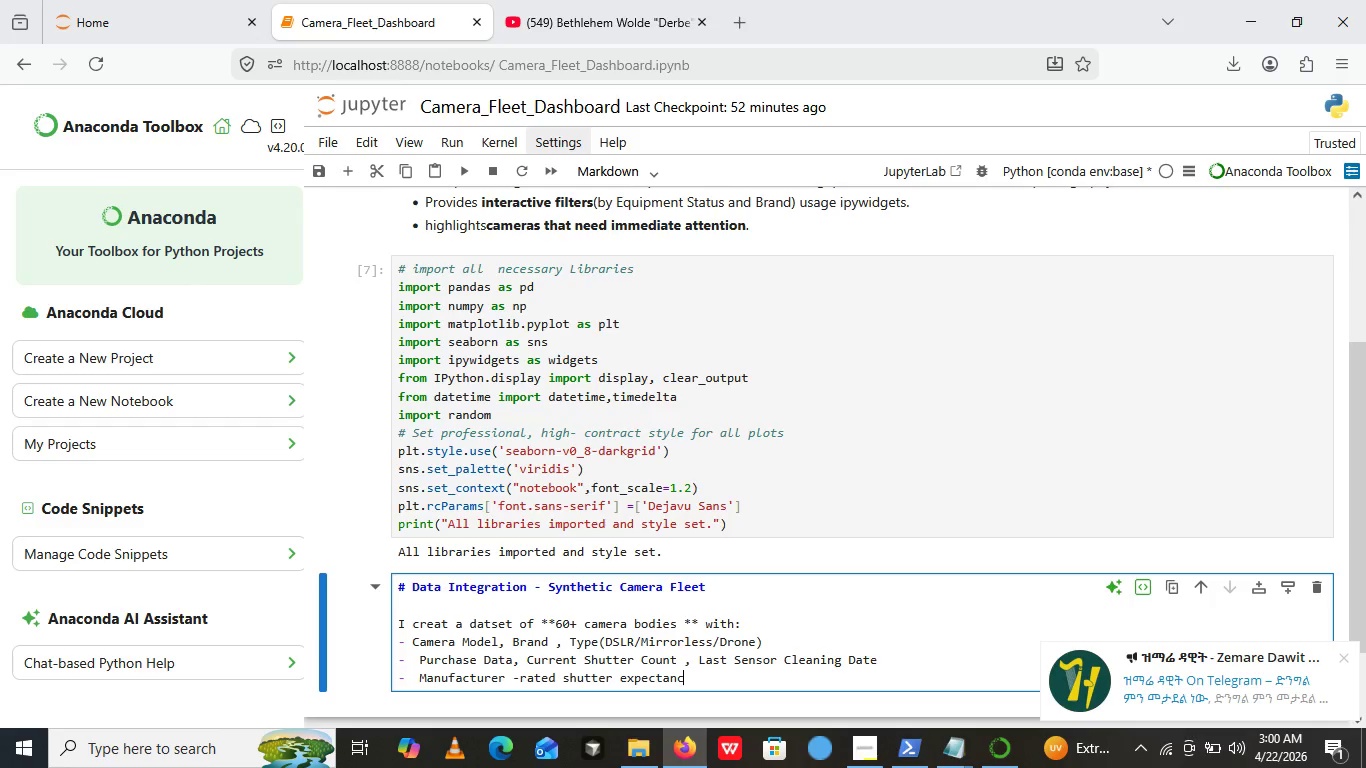 
wait(6.41)
 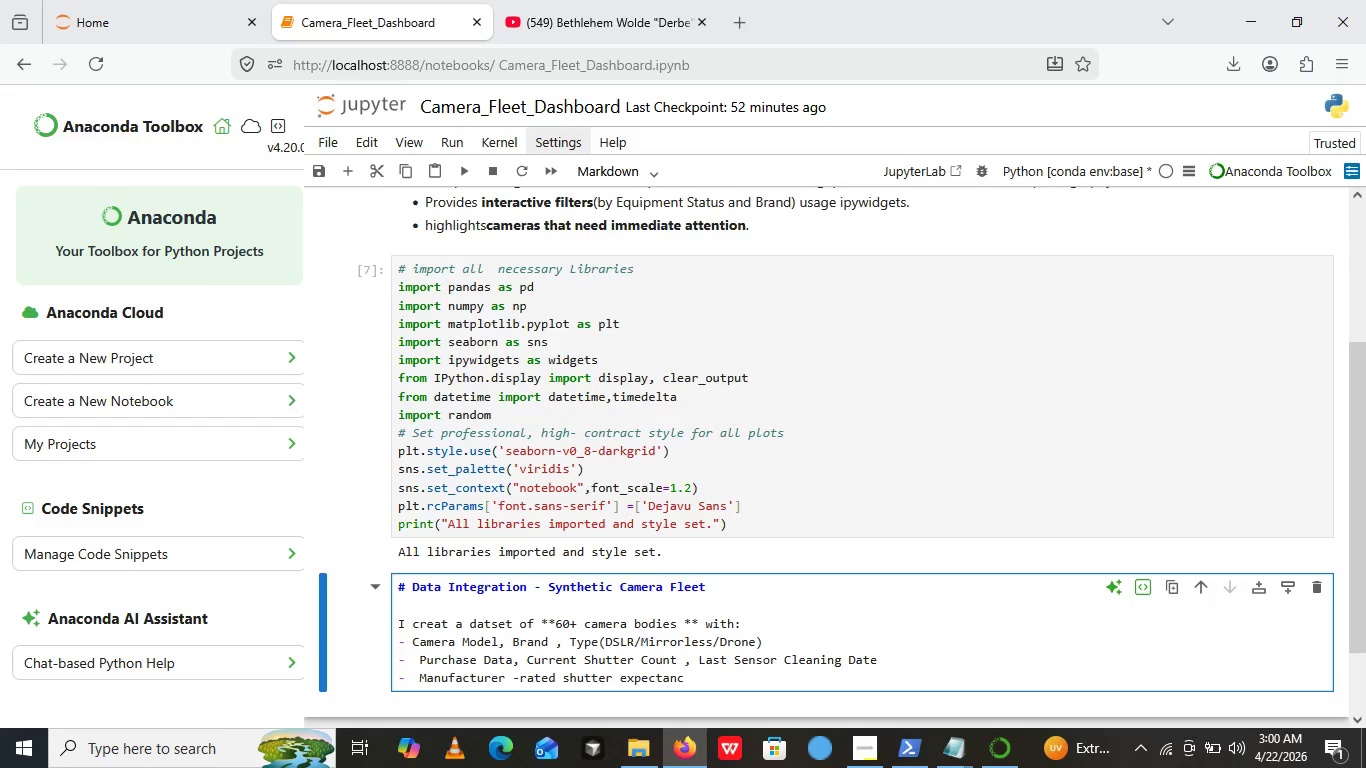 
type(y())
 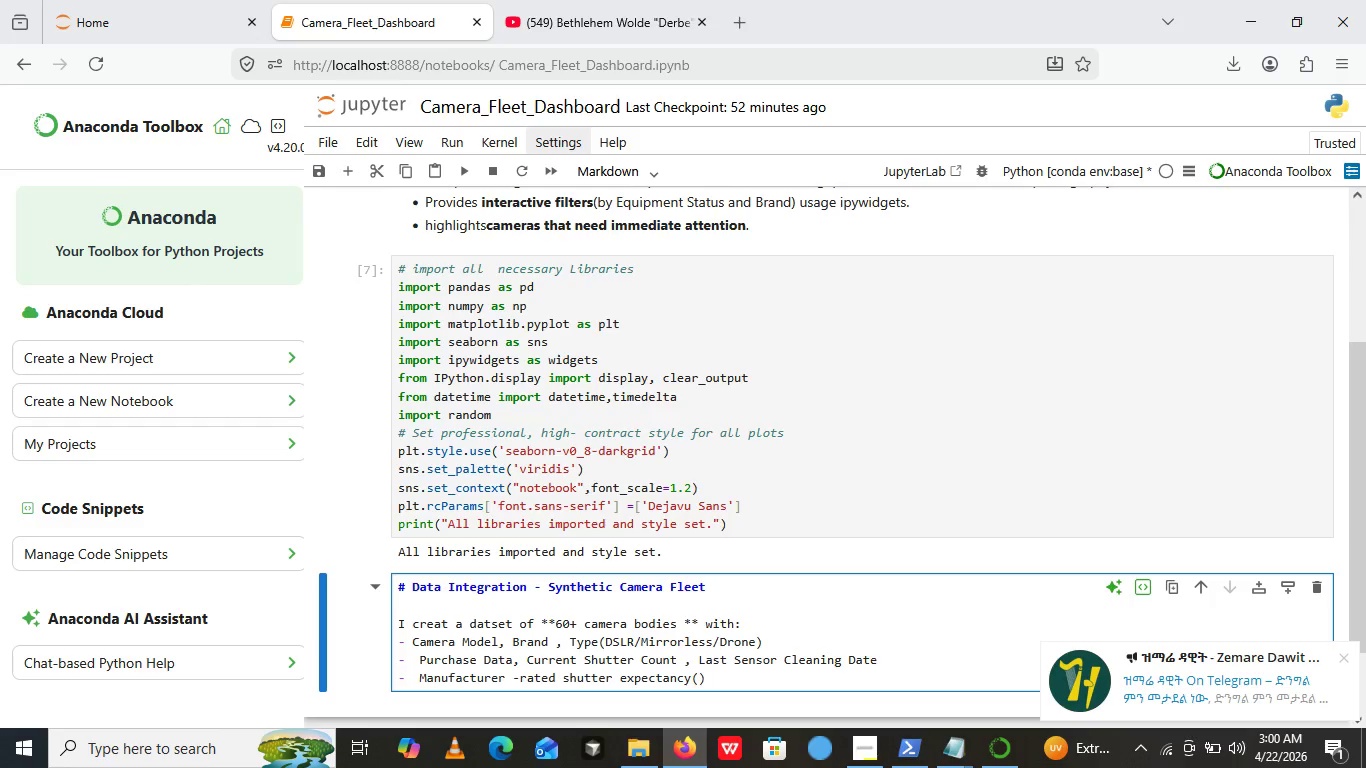 
key(ArrowLeft)
 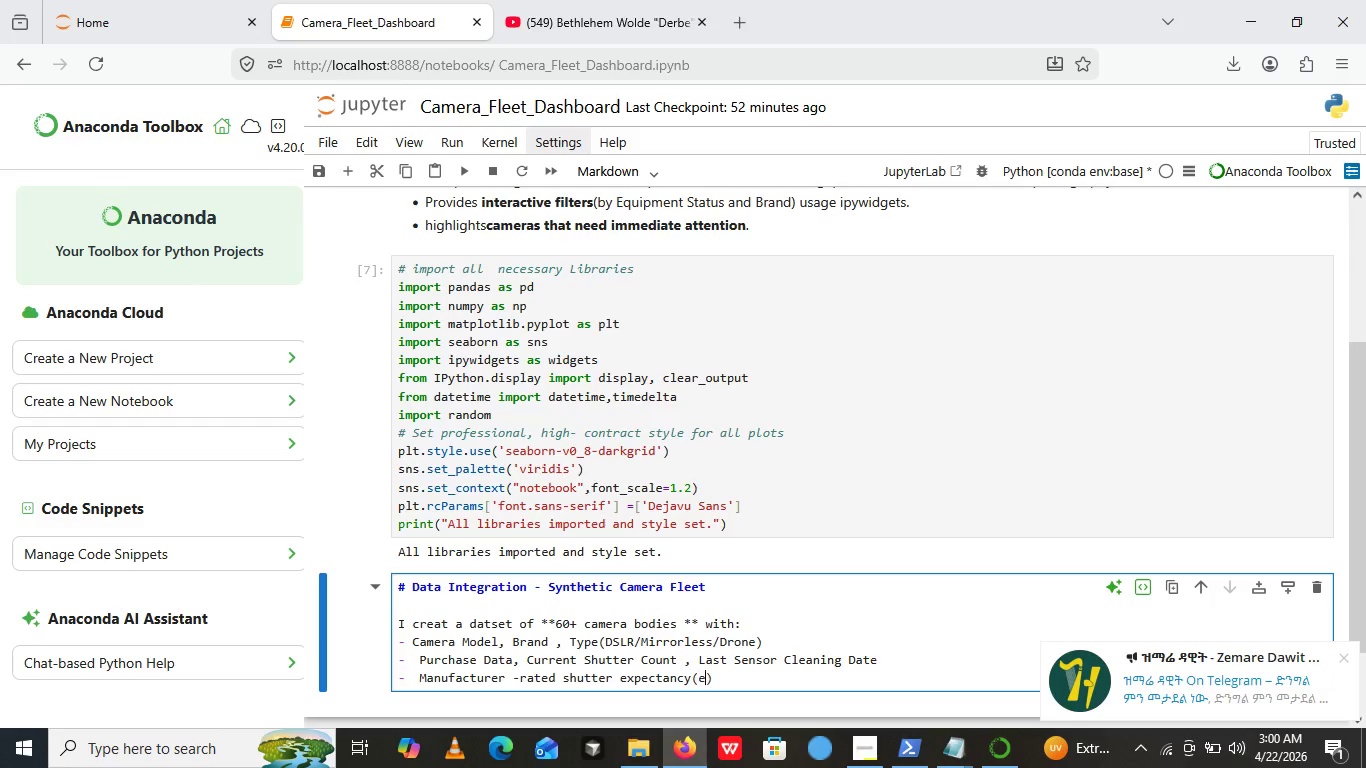 
type(eg )
 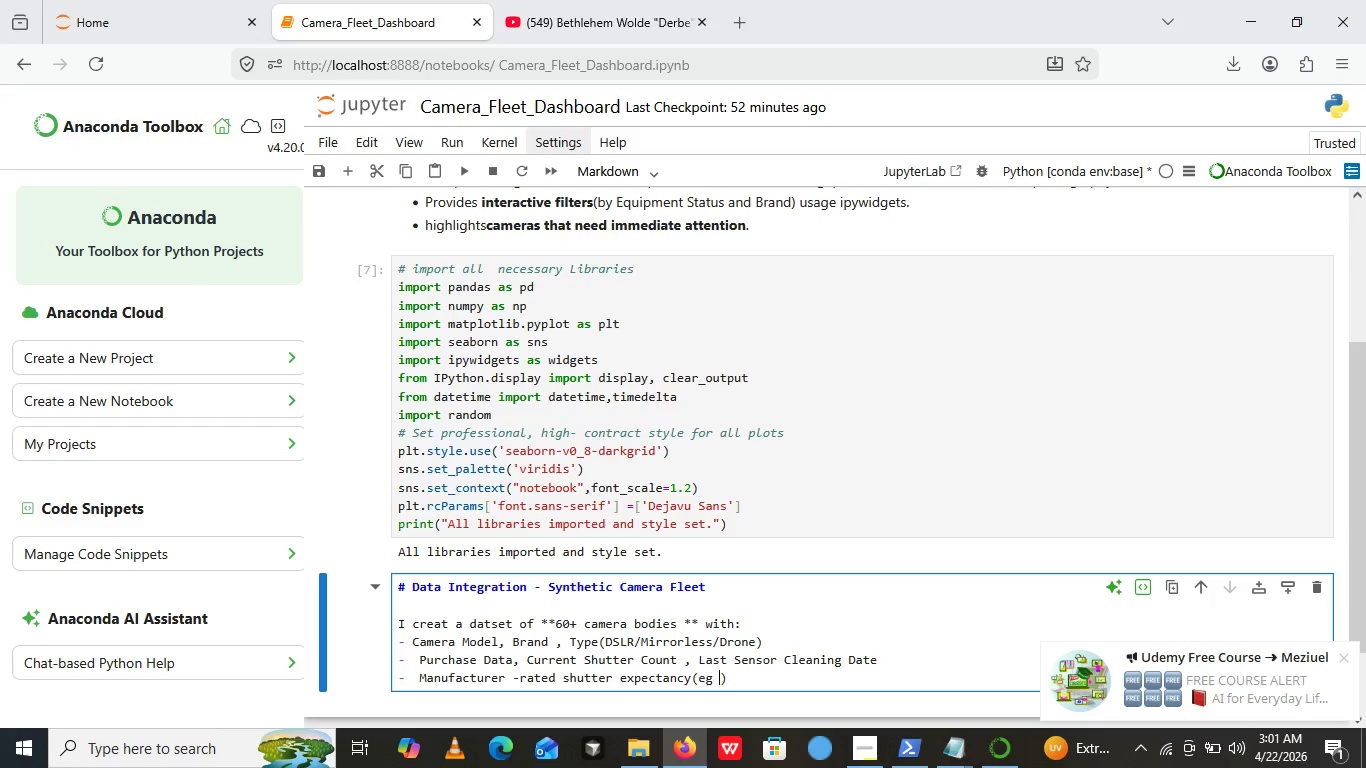 
type(200l)
key(Backspace)
type(k for pro bodies , 100k for entry-level)
 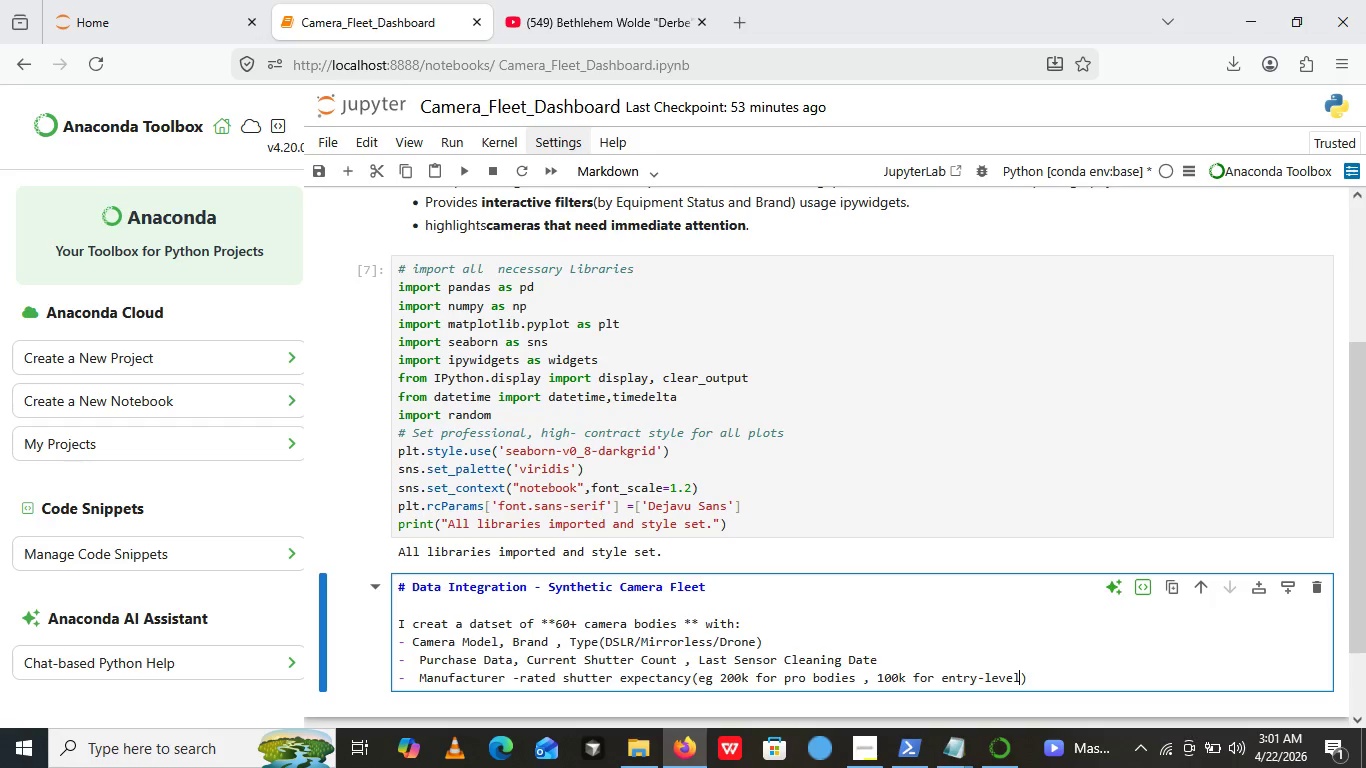 
key(ArrowRight)
 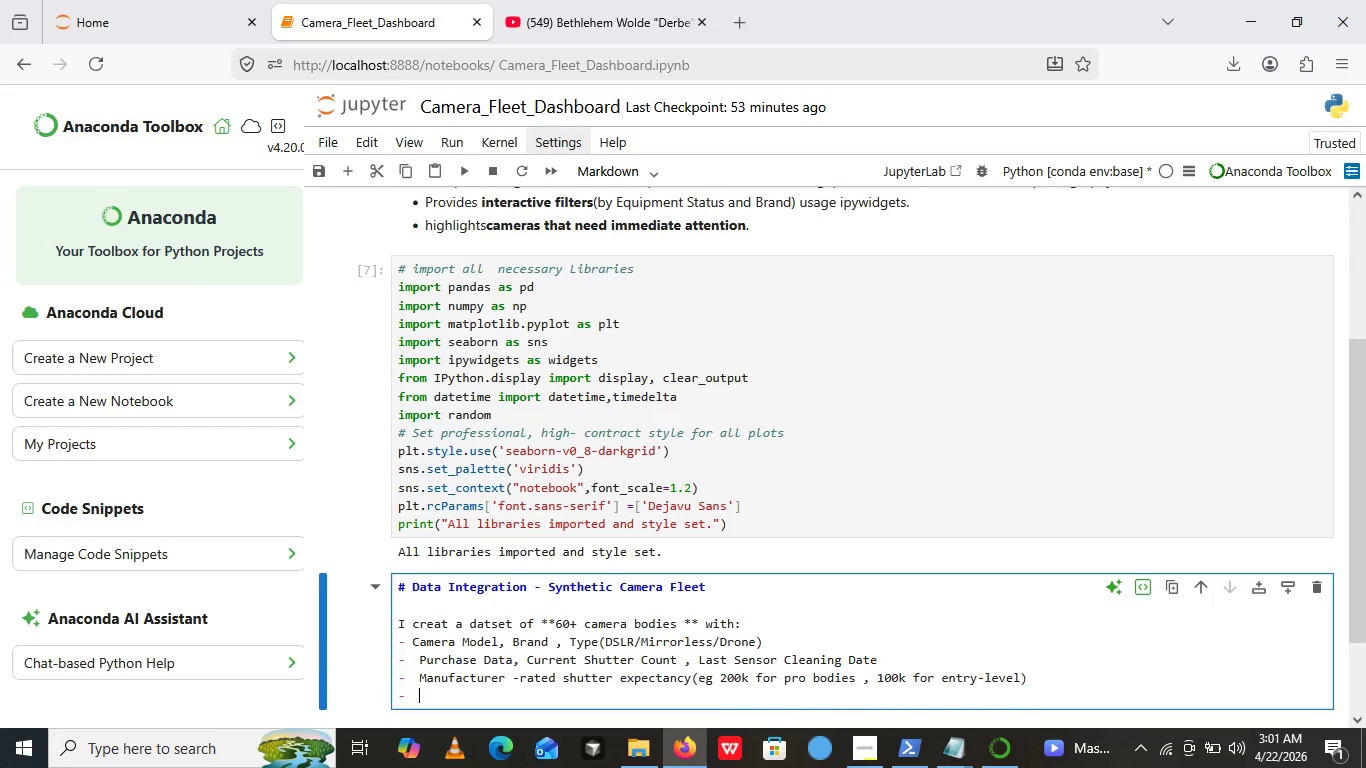 
key(Enter)
 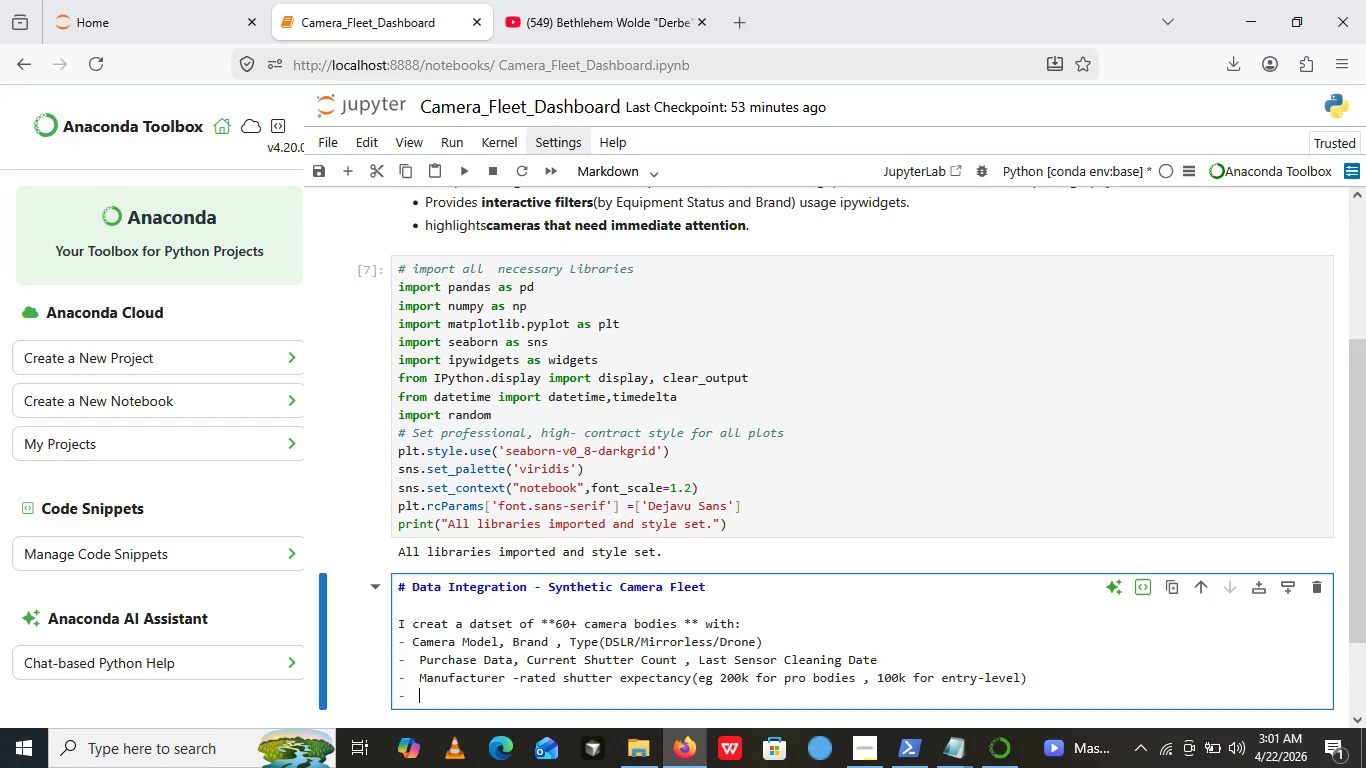 
type(photography nich())
 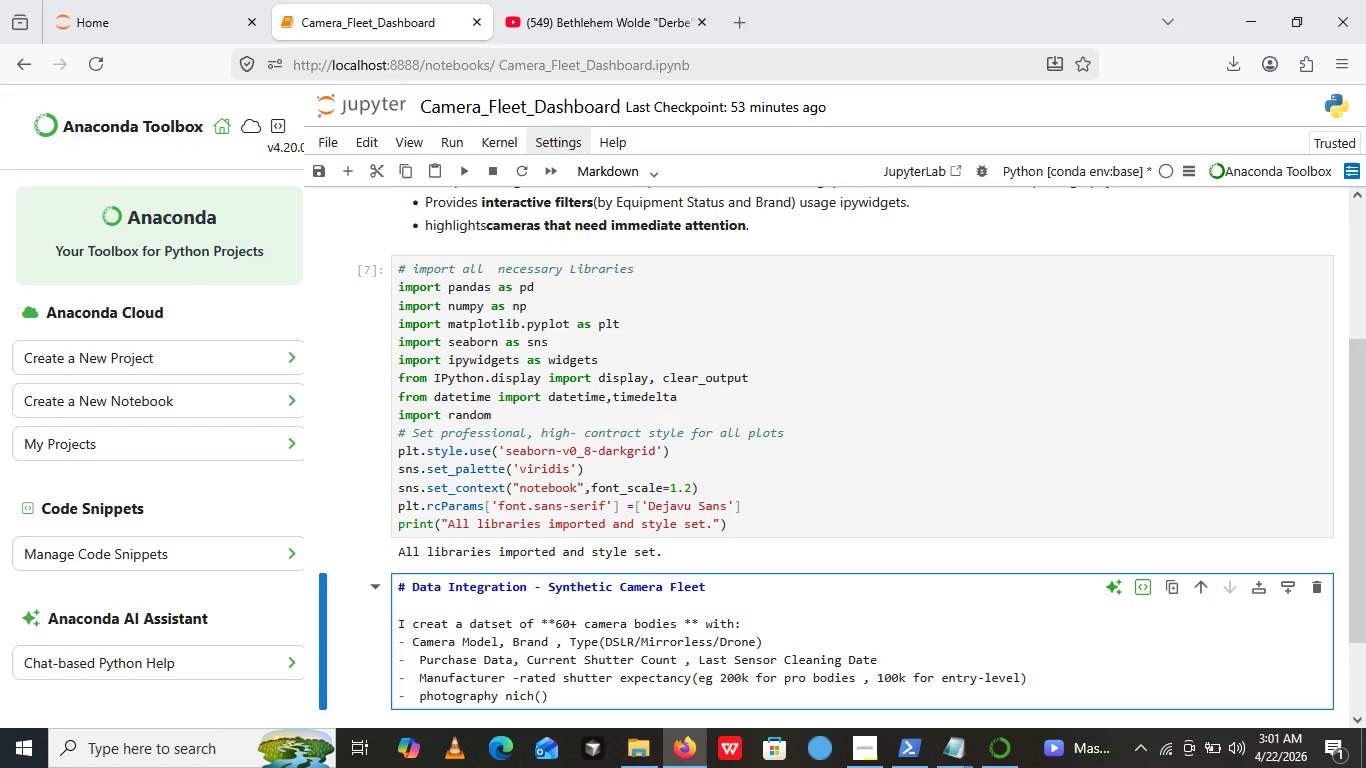 
key(ArrowLeft)
 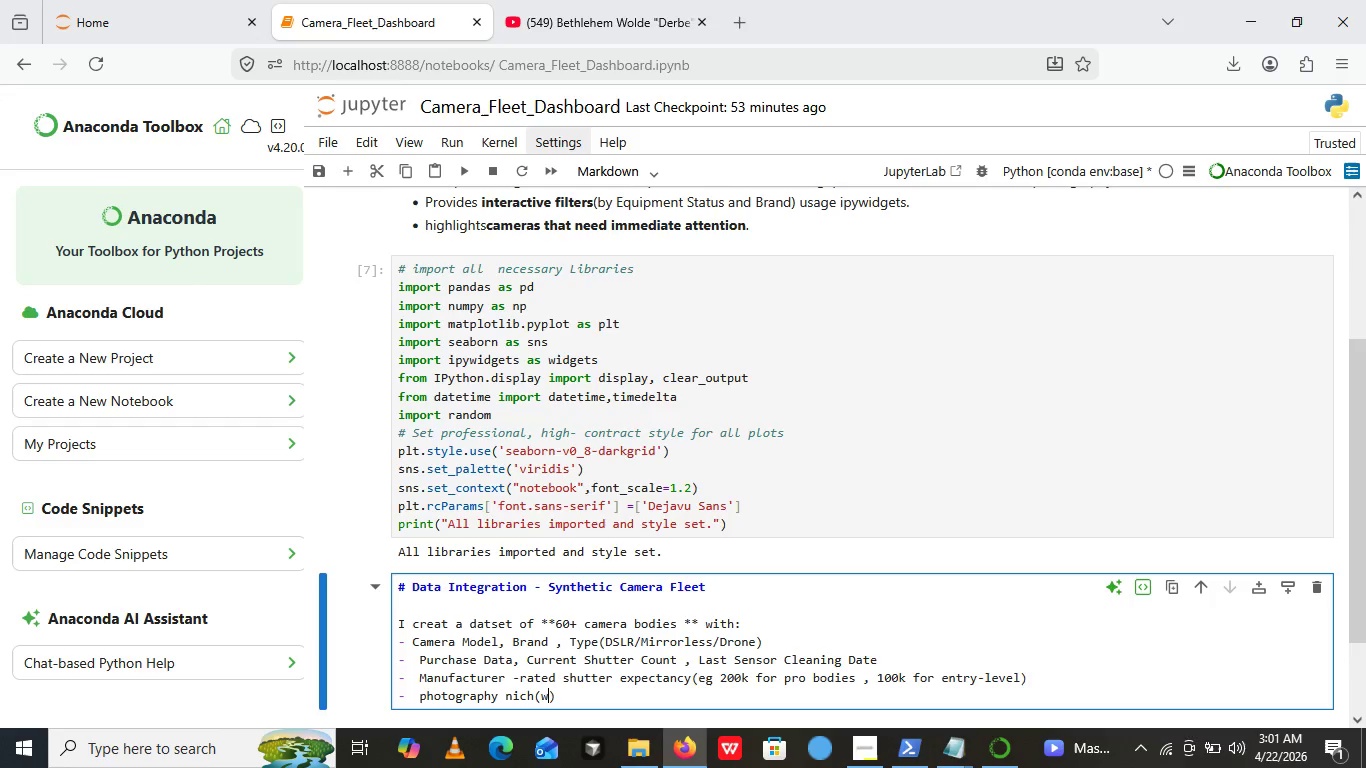 
type(wedi)
key(Backspace)
type(ding, product, Commerial Drone)
 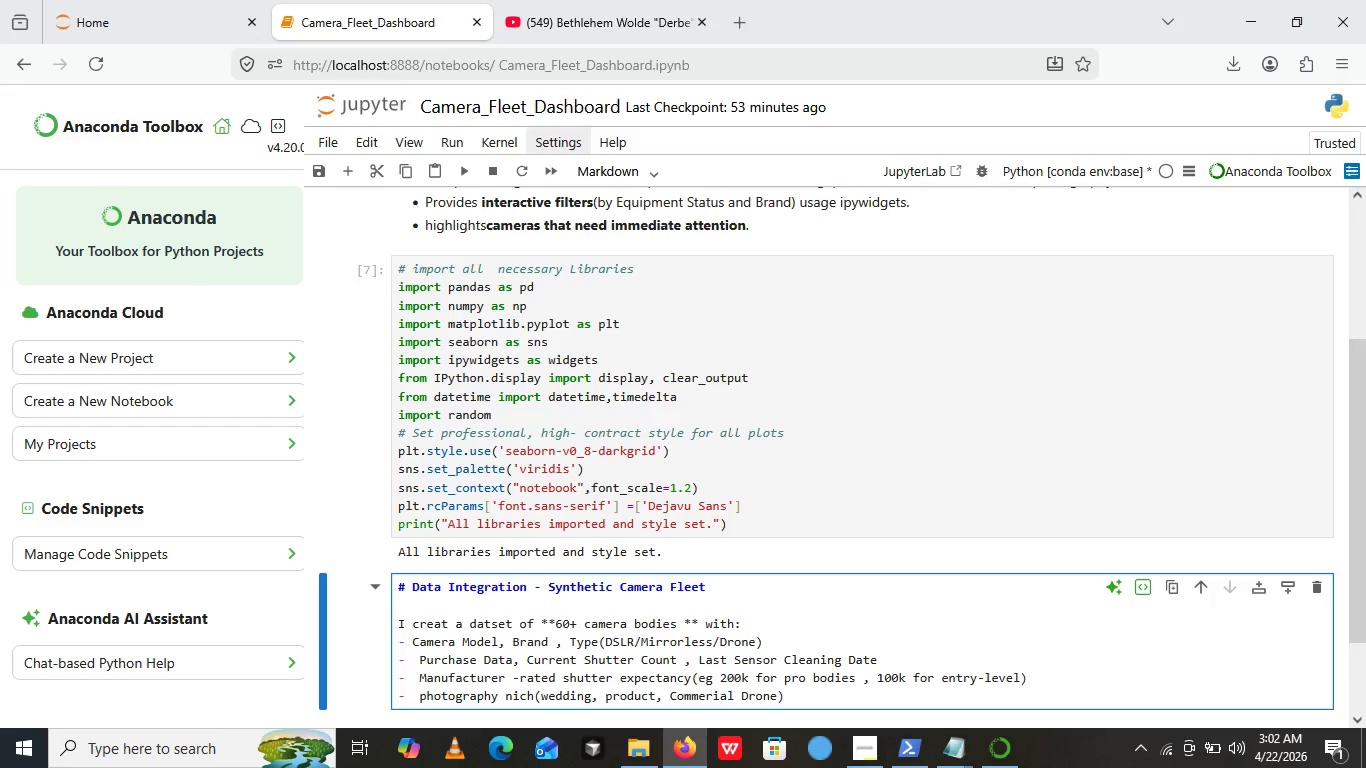 
key(ArrowRight)
 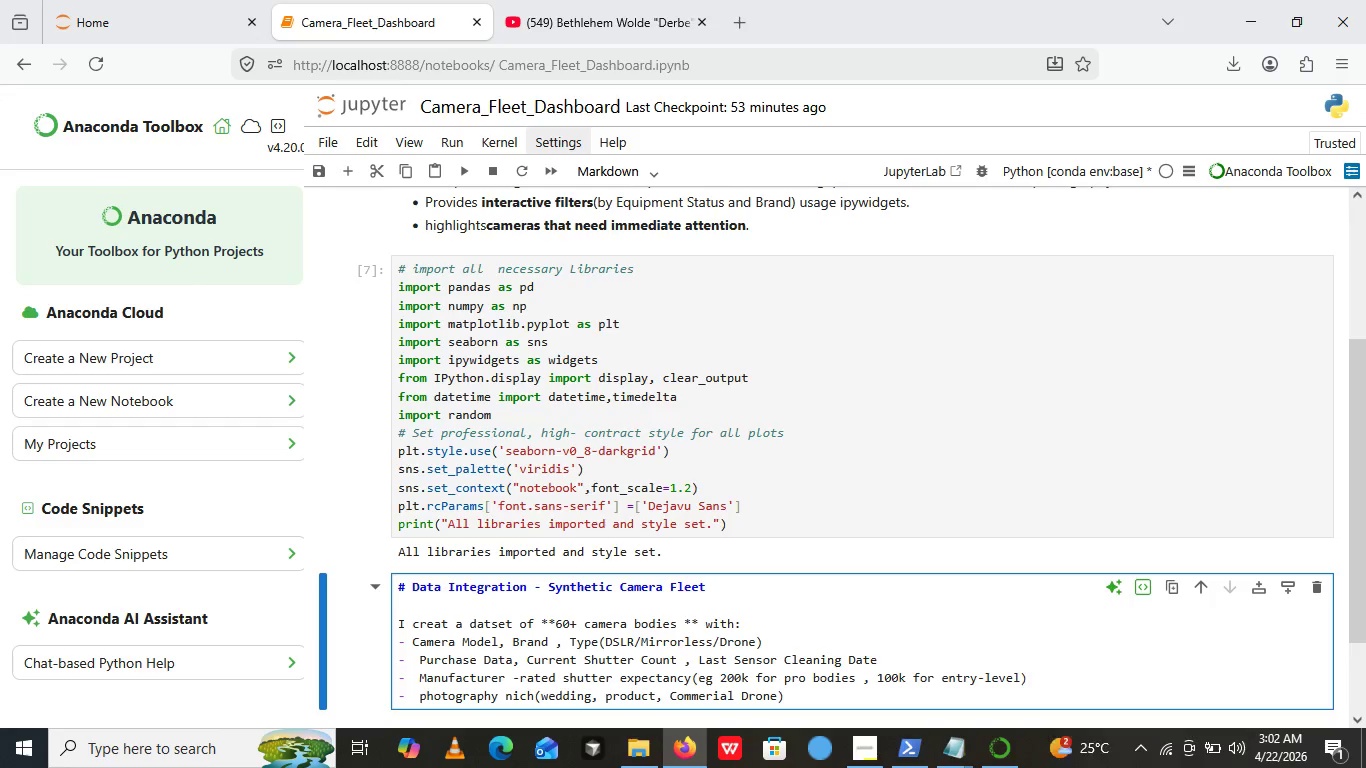 
key(Enter)
 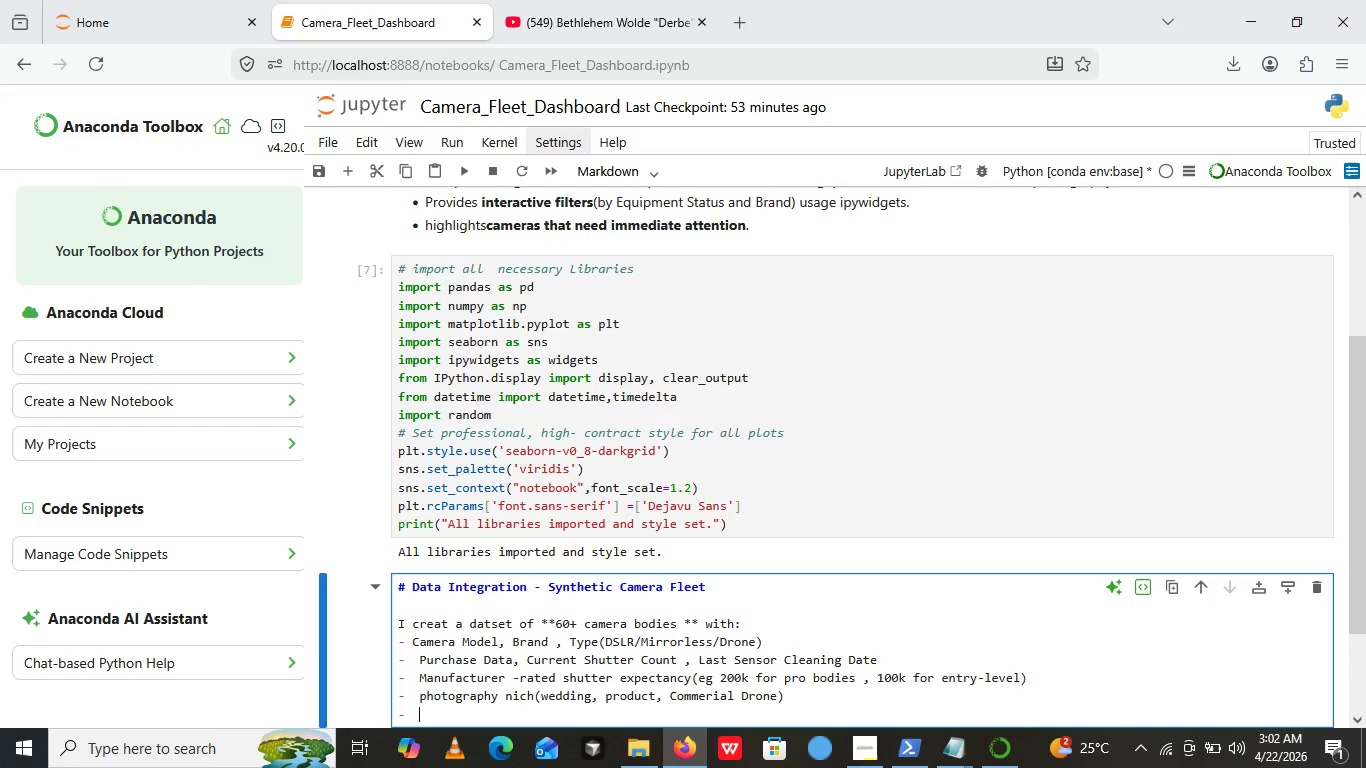 
type(Equipment status ())
 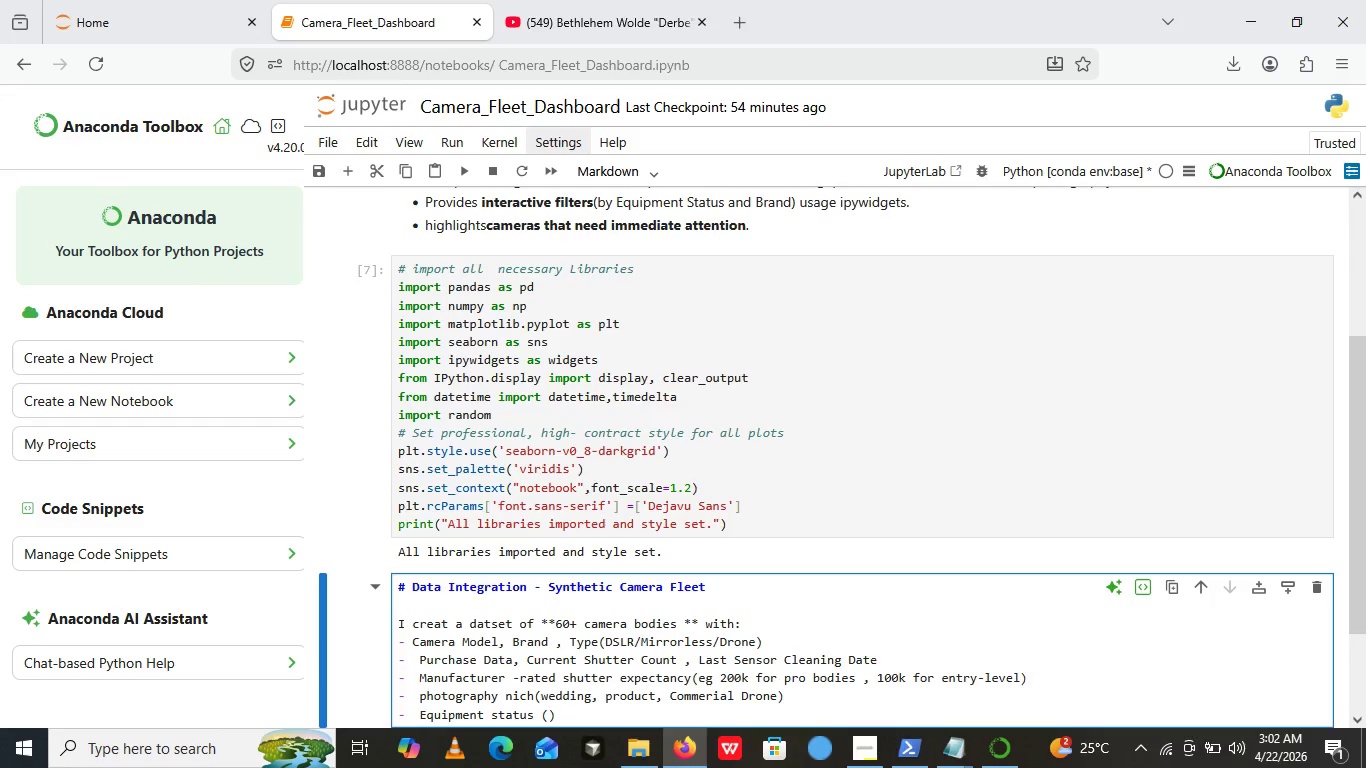 
key(ArrowLeft)
 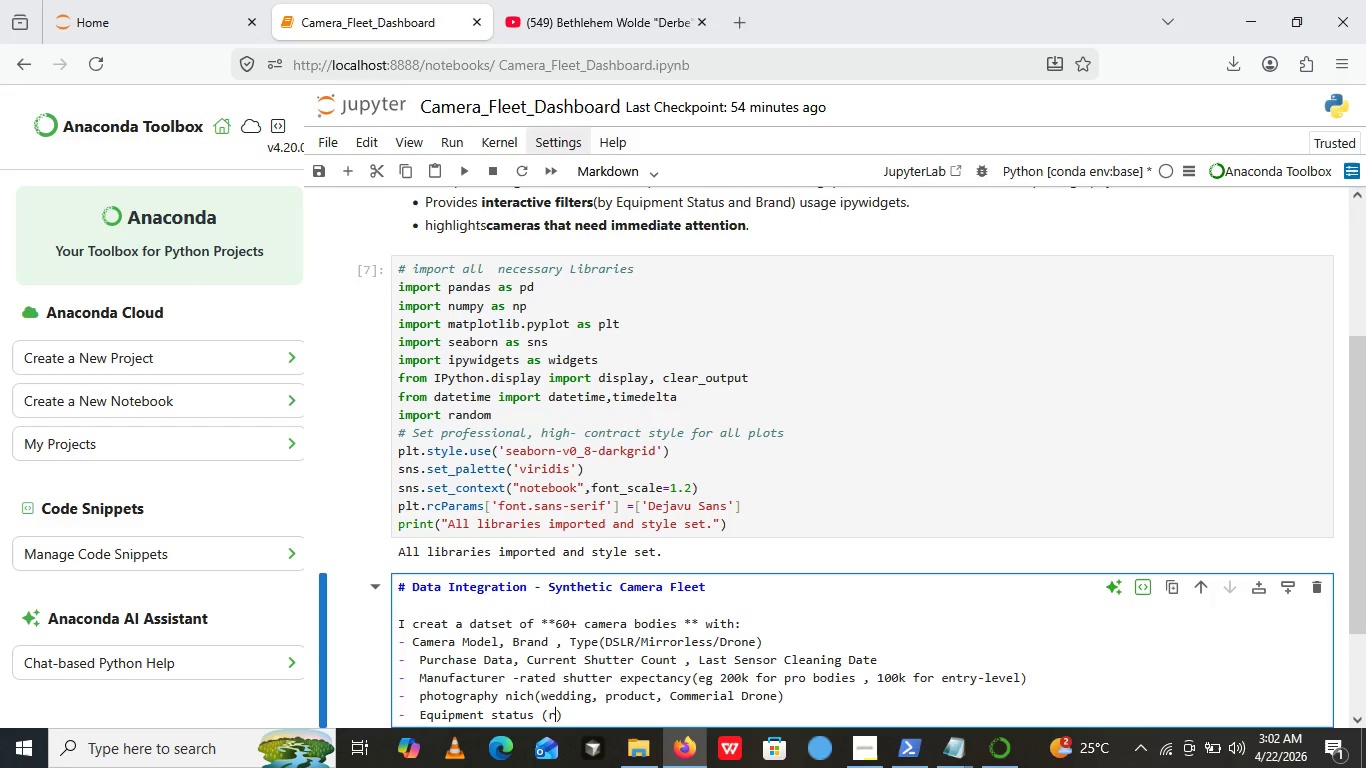 
type(ready )
key(Backspace)
type(, M)
 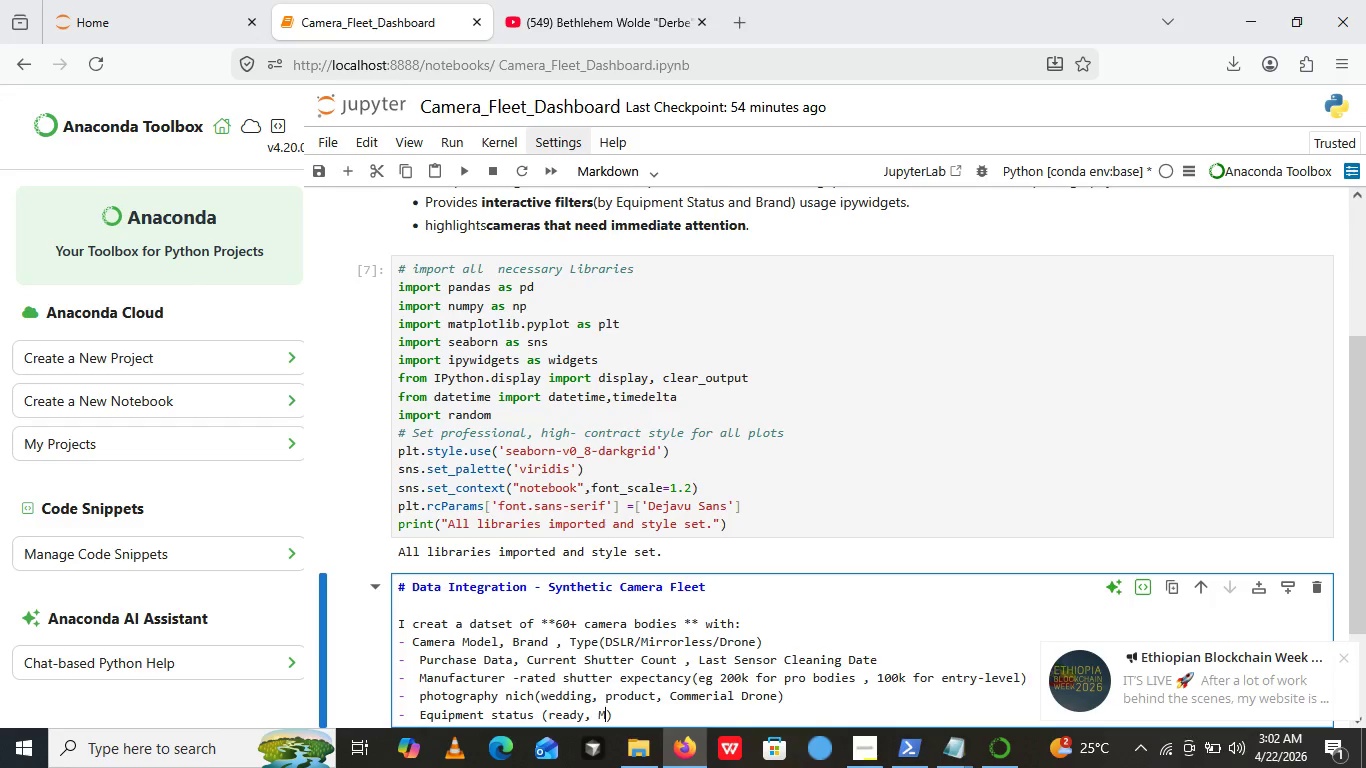 
wait(5.02)
 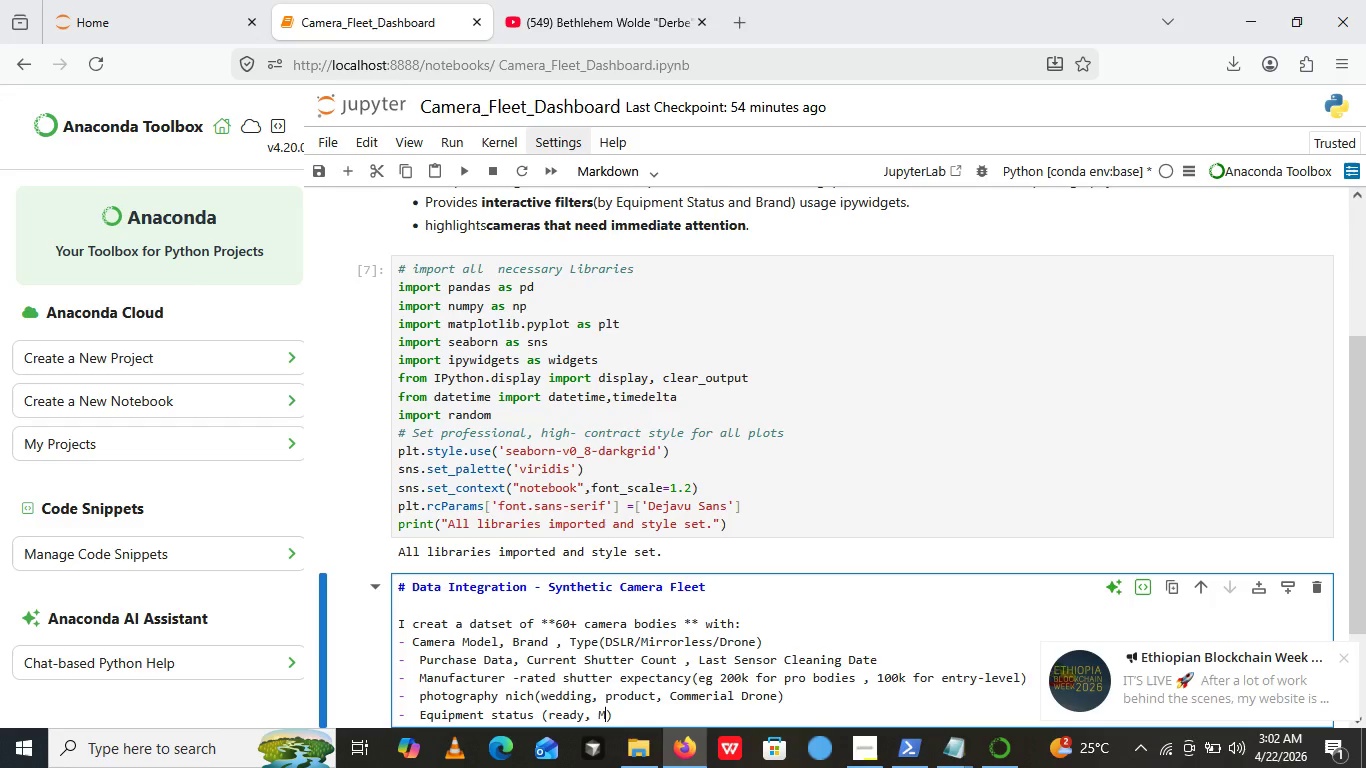 
type(ain)
 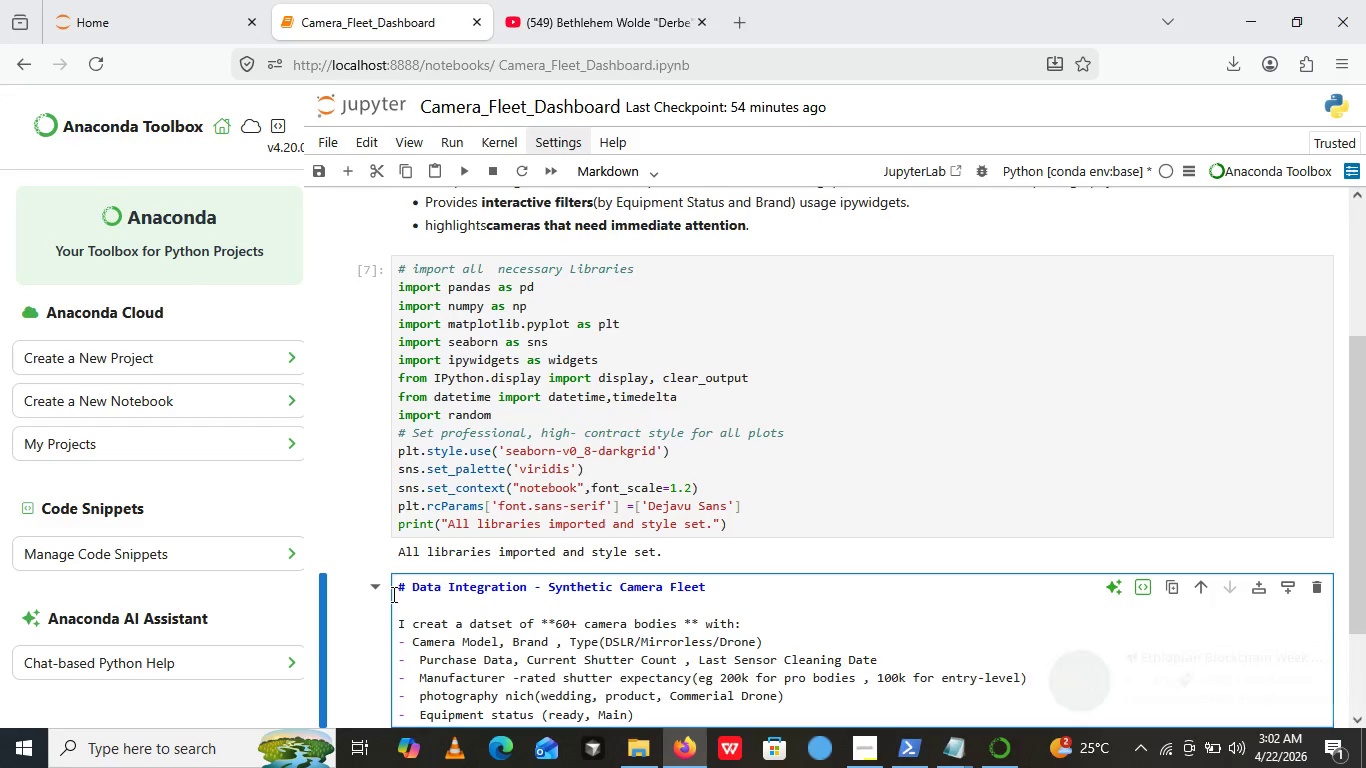 
type(tena)
 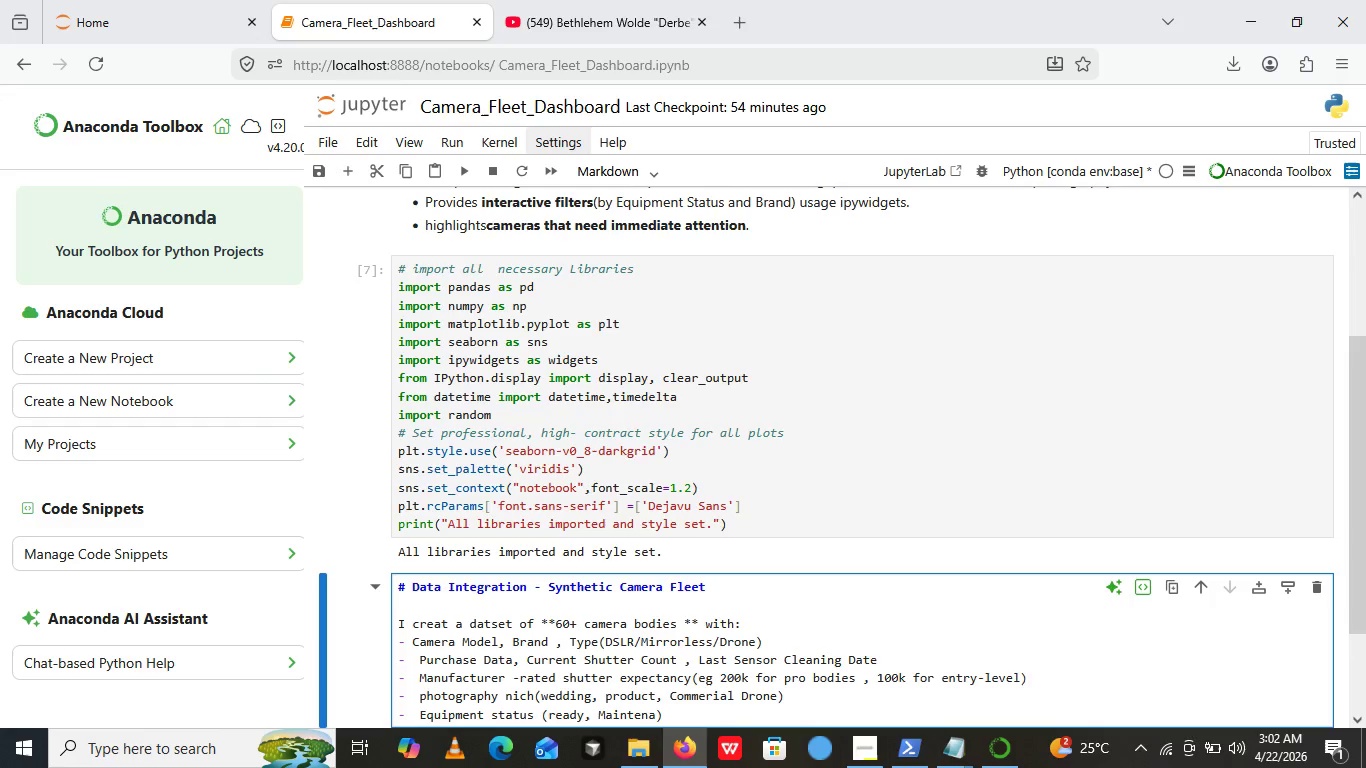 
type(nce d)
key(Backspace)
type(Due ,Critical))
key(Backspace)
 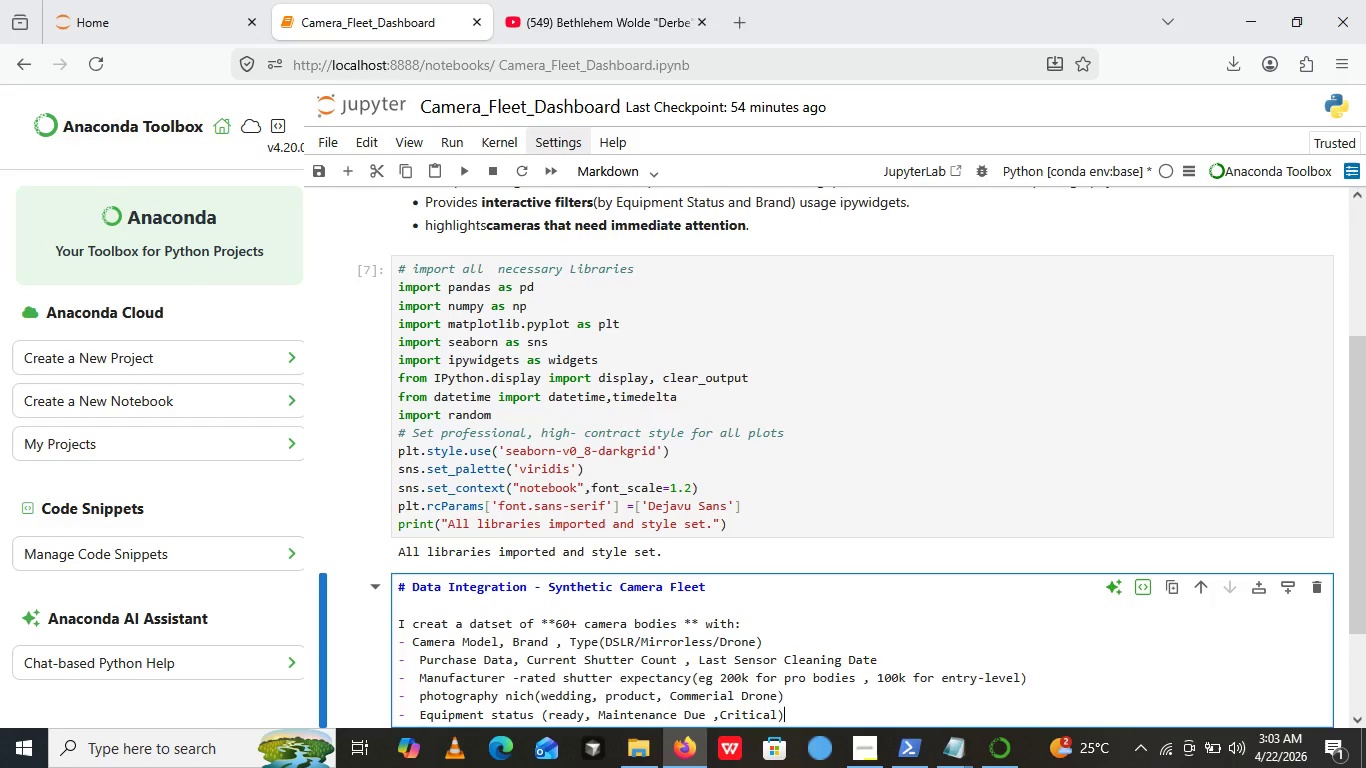 
 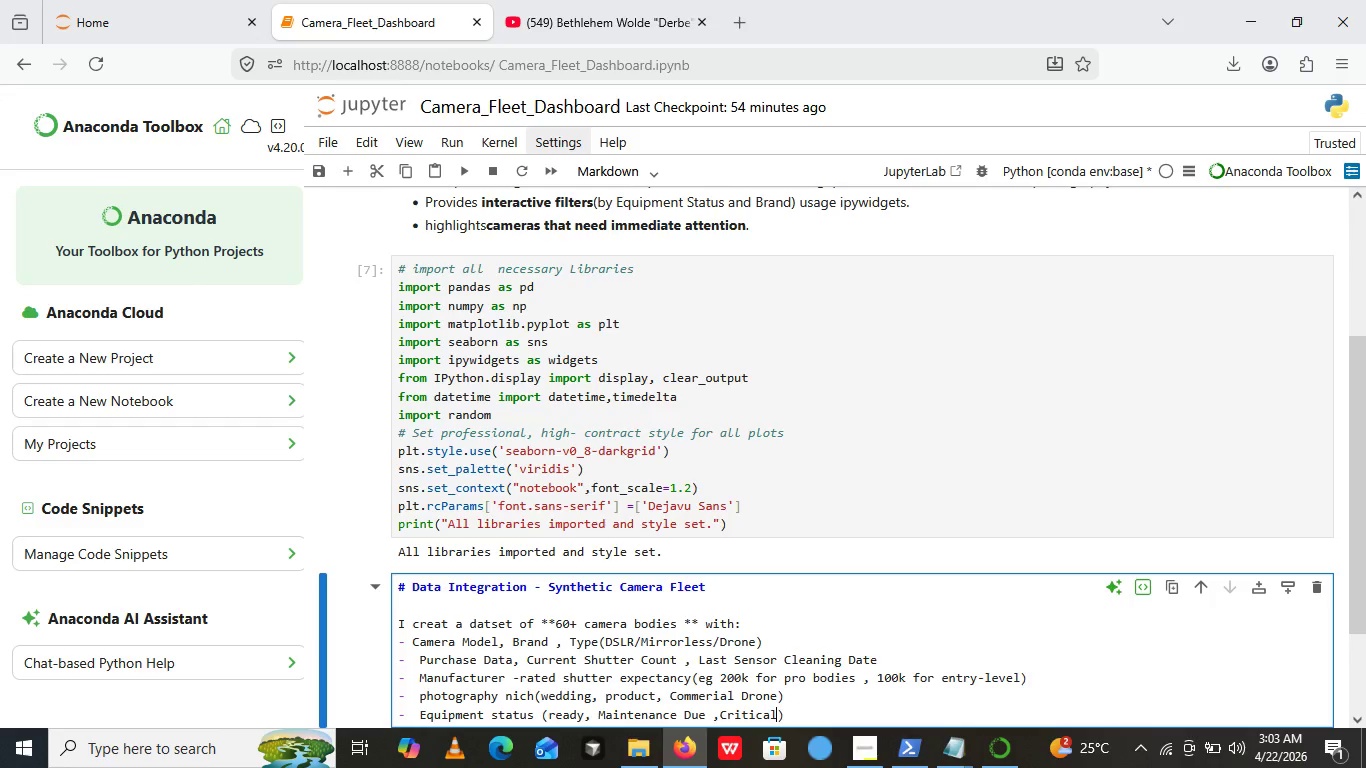 
key(ArrowRight)
 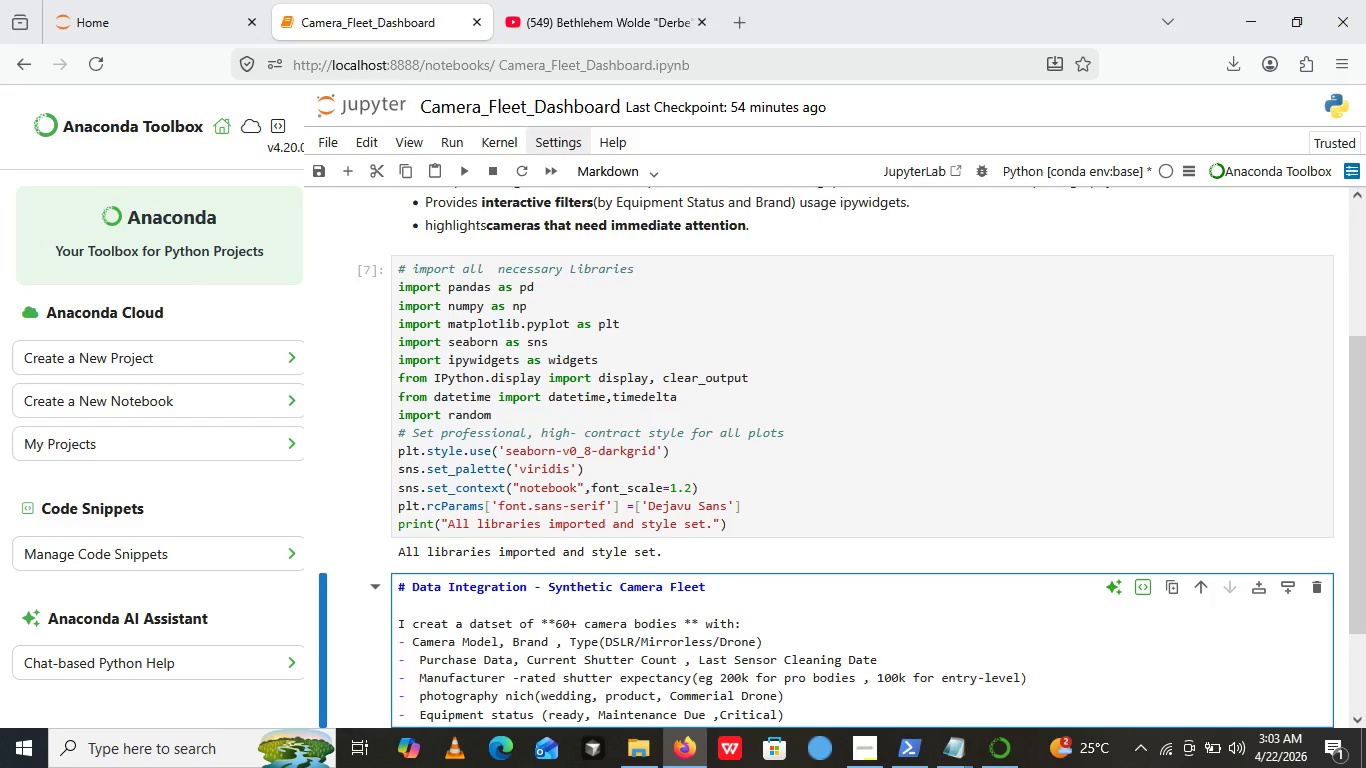 
type( based on )
 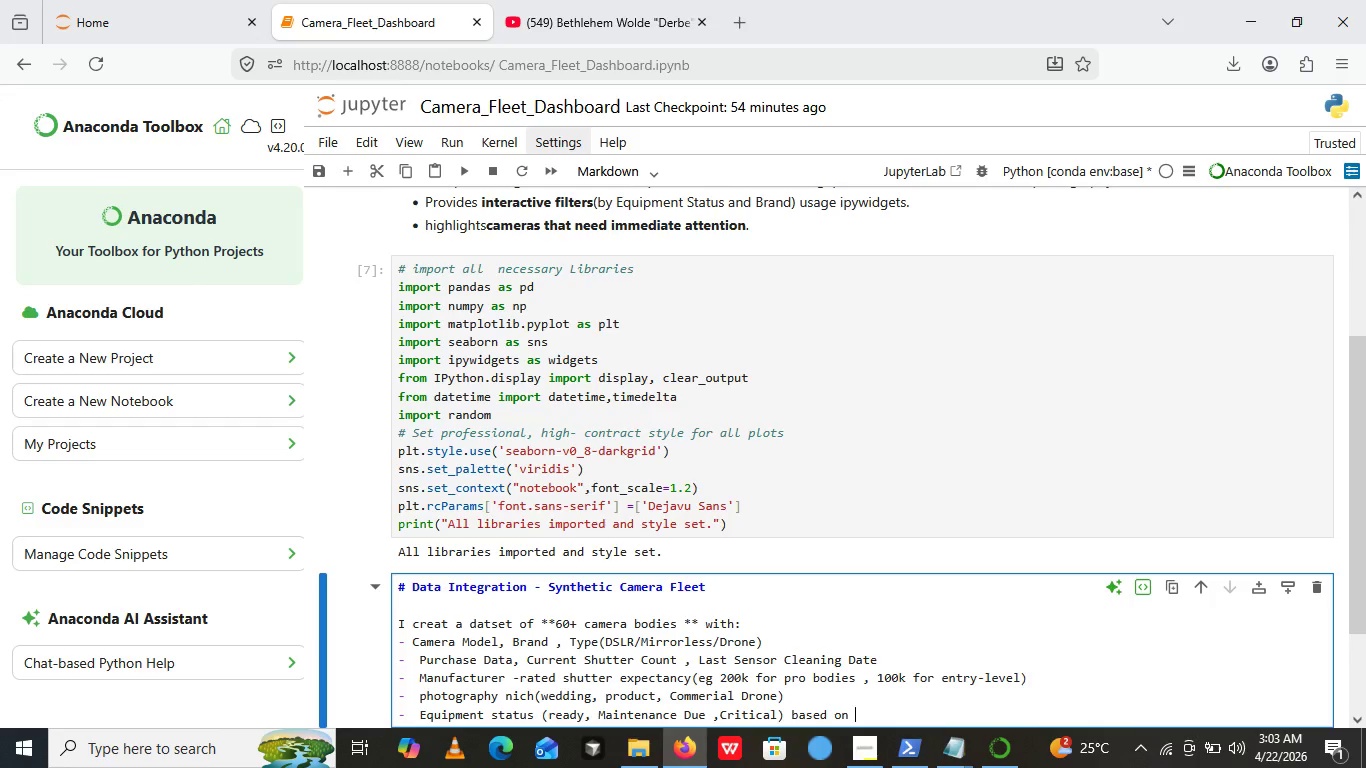 
left_click([392, 594])
 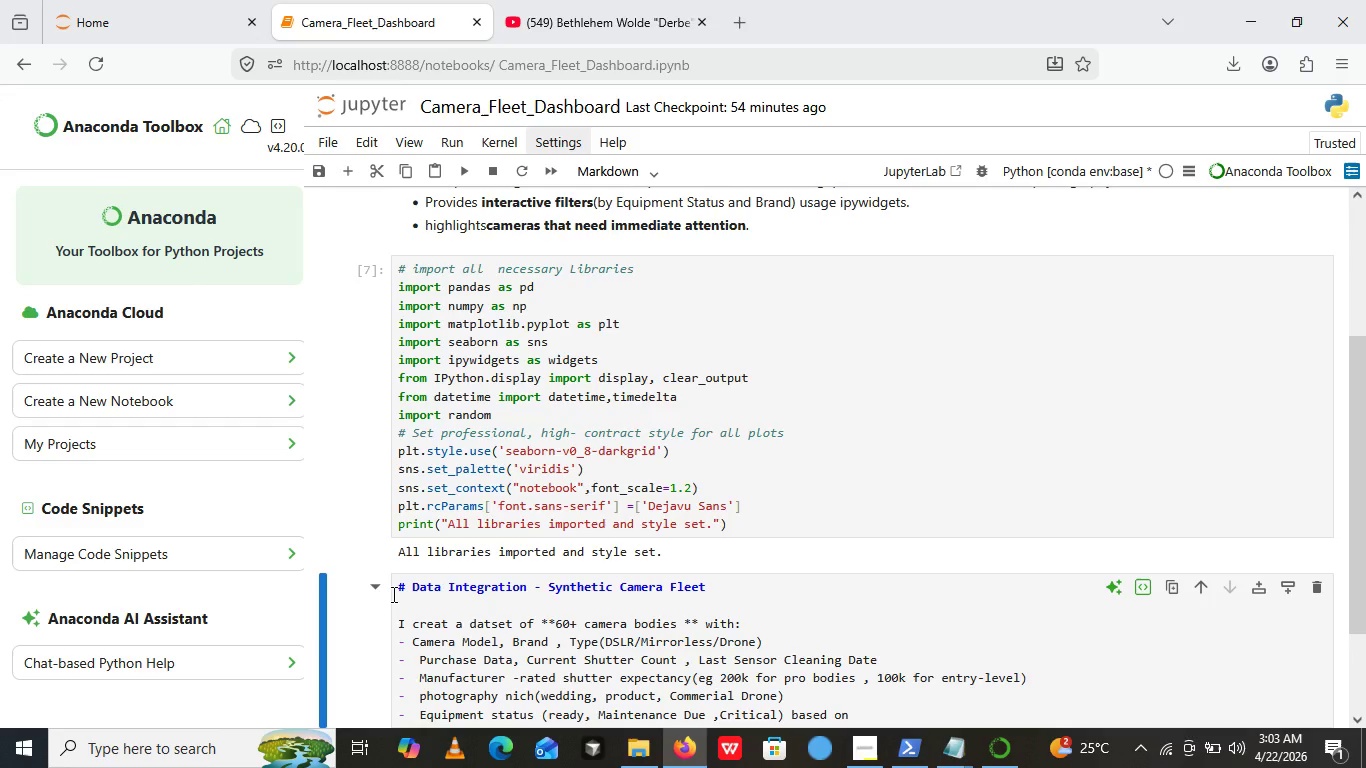 
type(shutter )
 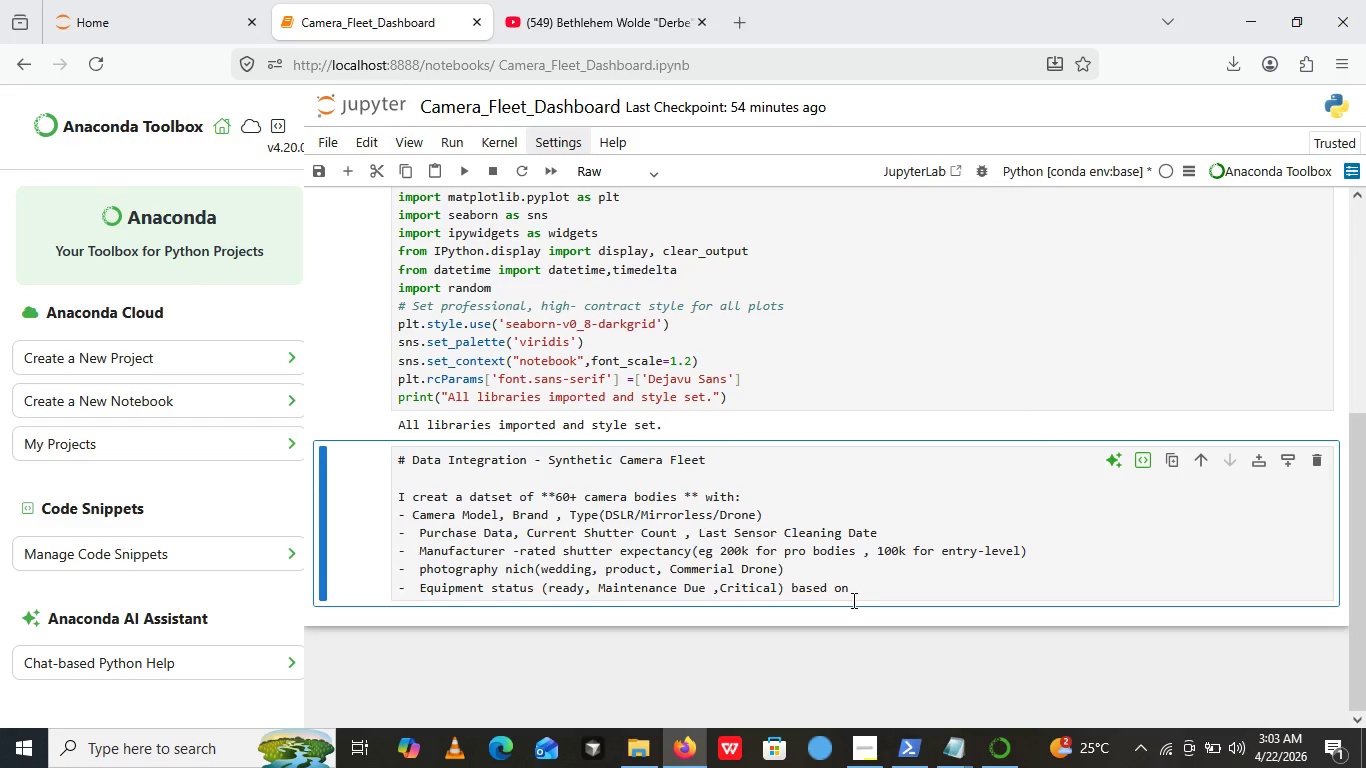 
left_click([859, 596])
 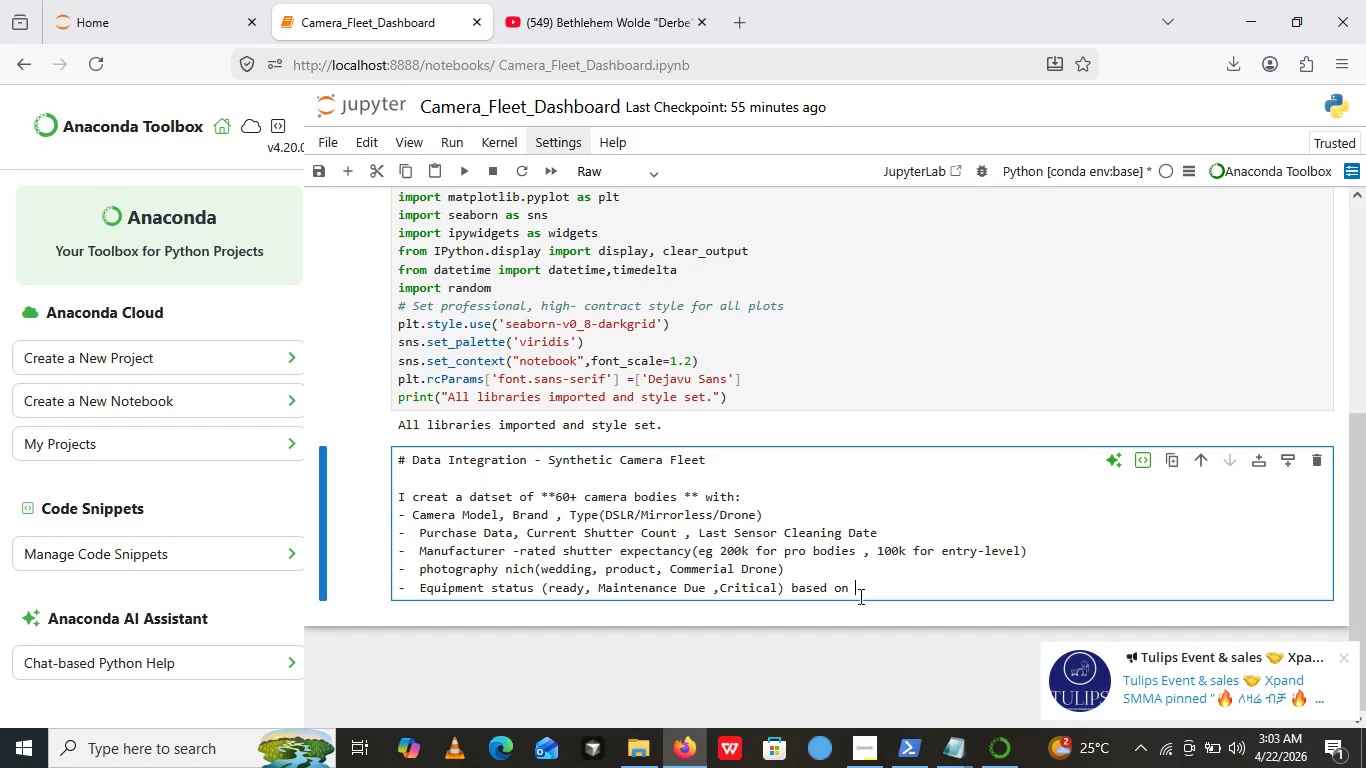 
left_click([859, 596])
 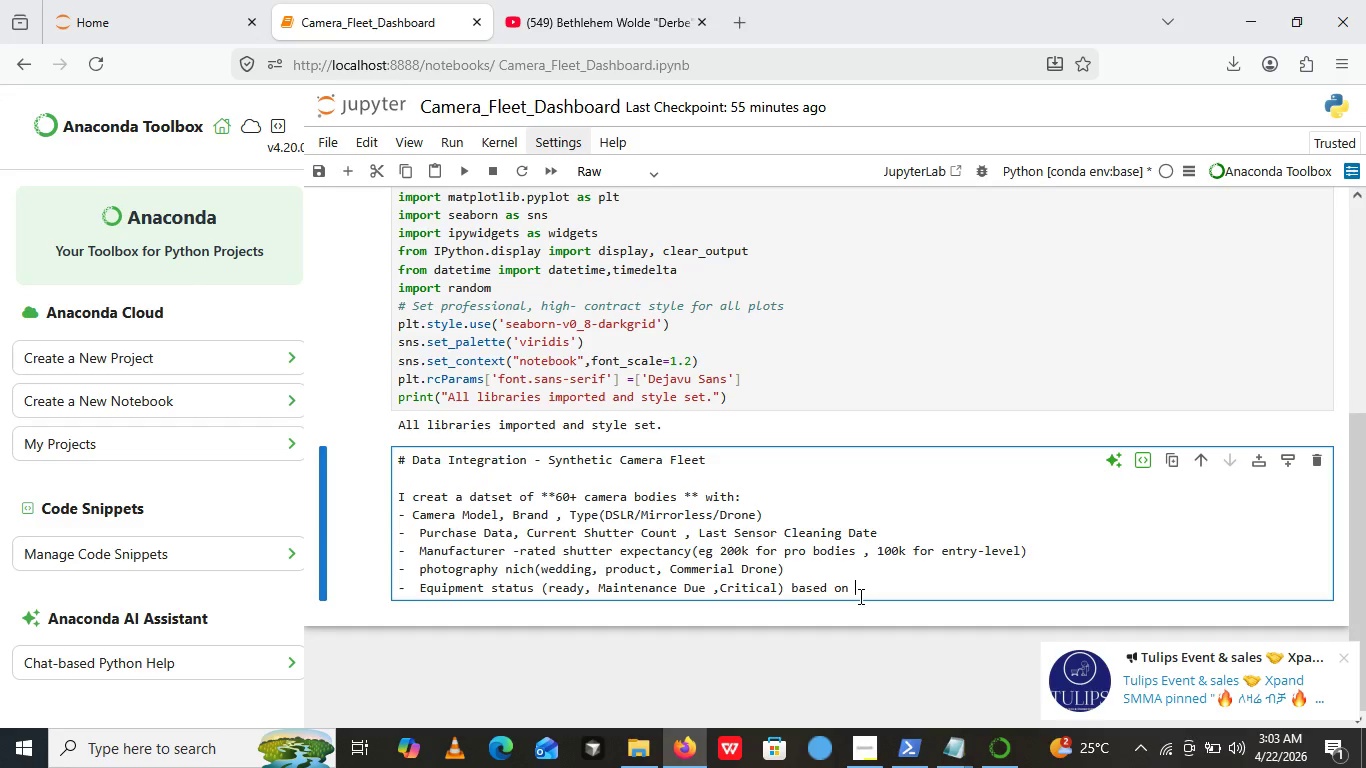 
left_click([859, 596])
 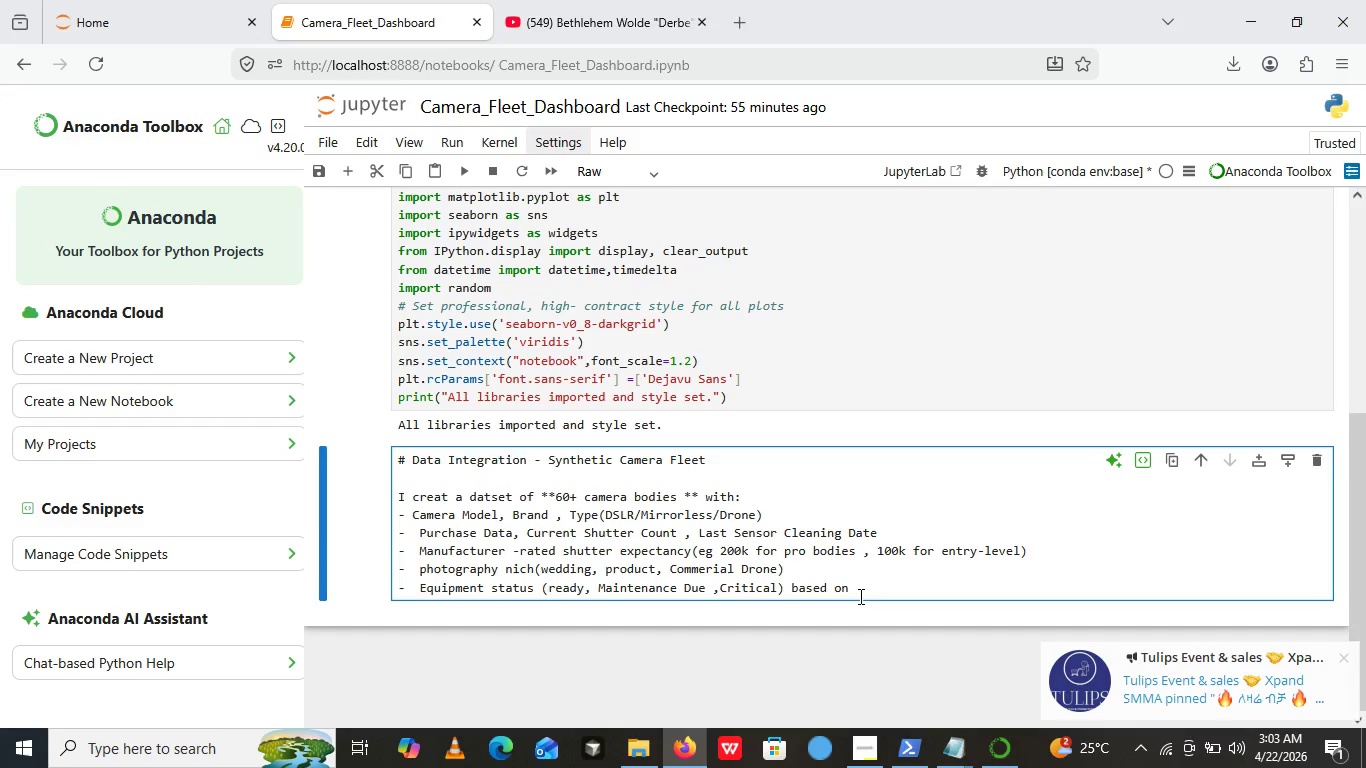 
wait(5.19)
 